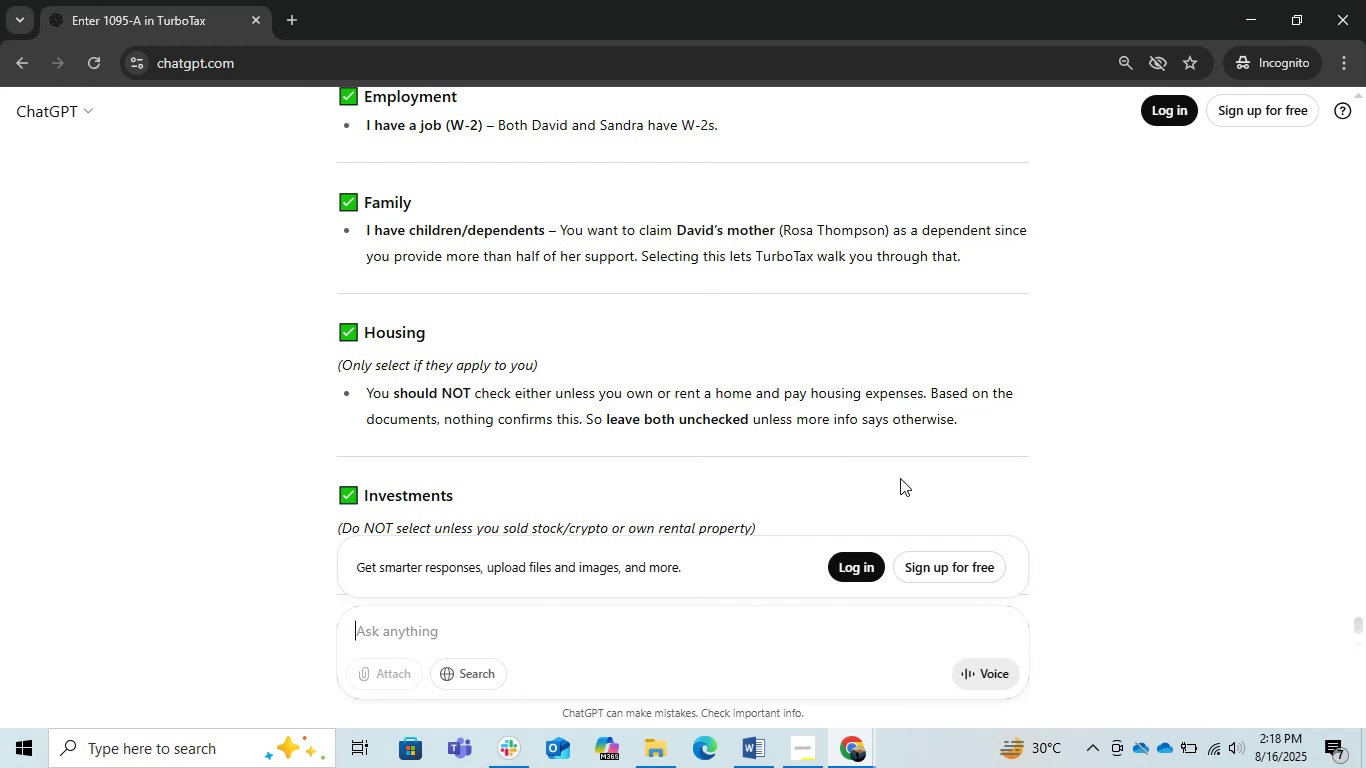 
wait(11.84)
 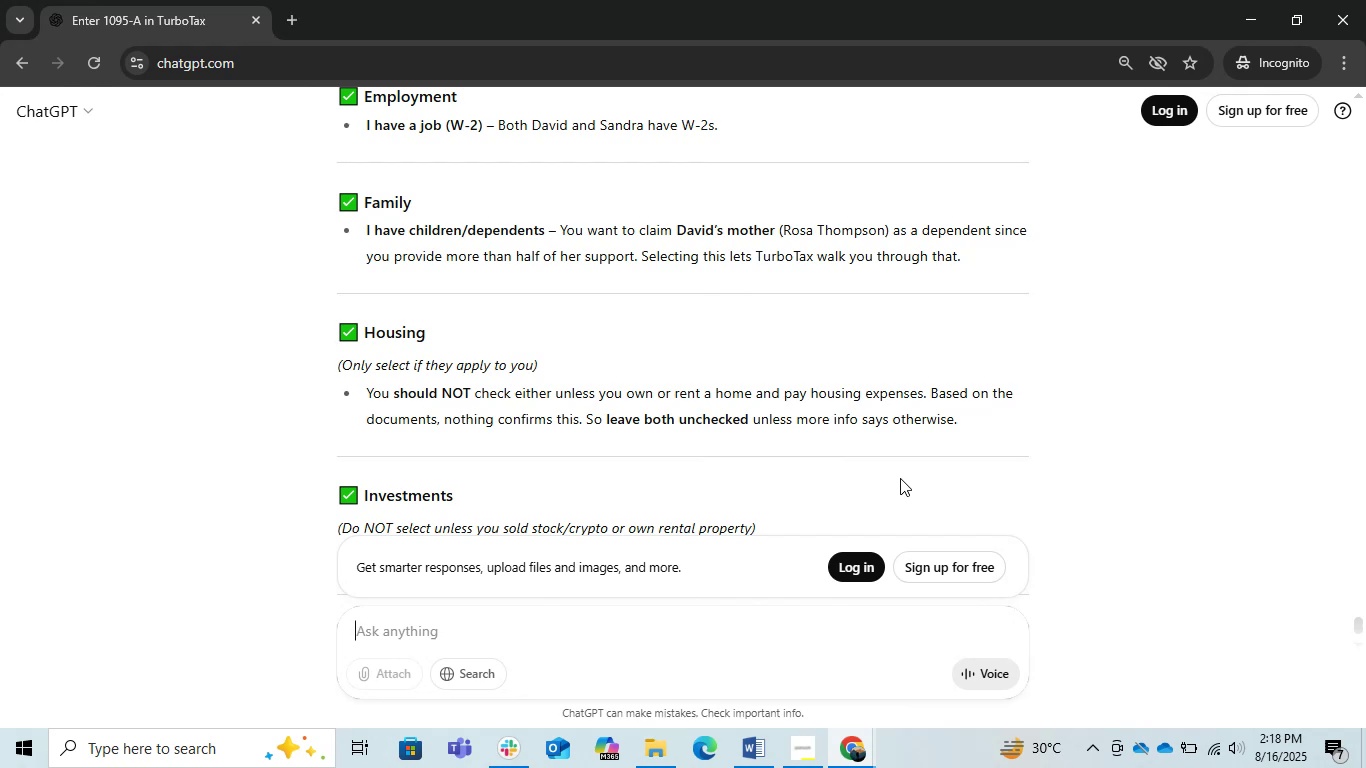 
scroll: coordinate [900, 478], scroll_direction: down, amount: 3.0
 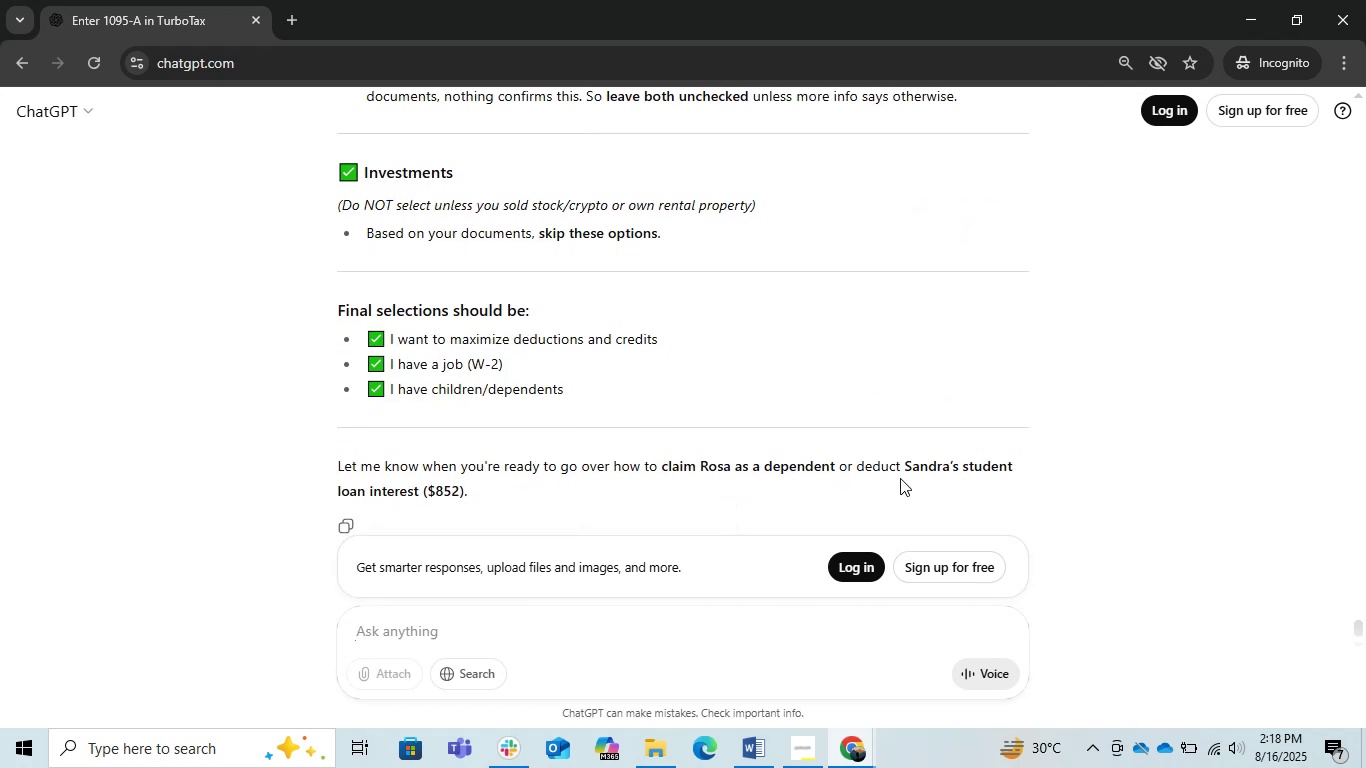 
wait(7.19)
 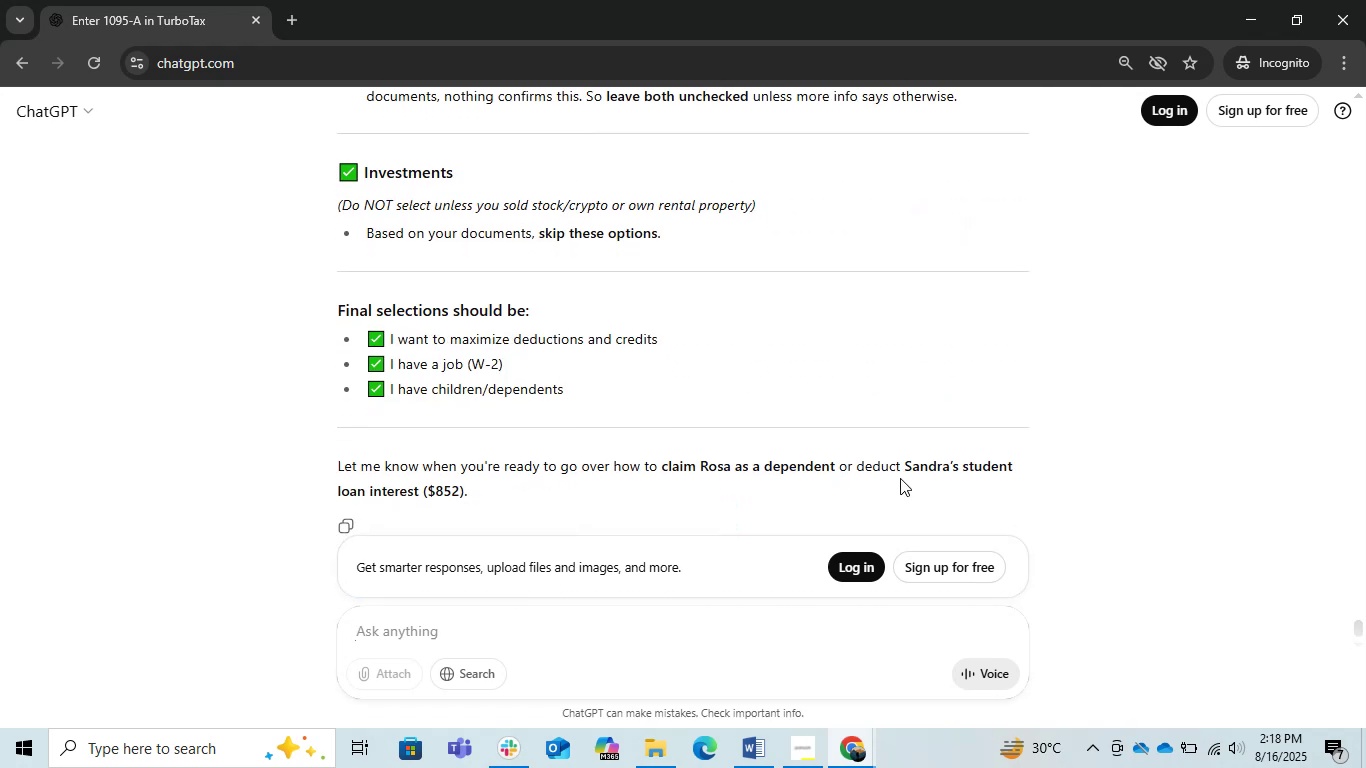 
left_click([1252, 19])
 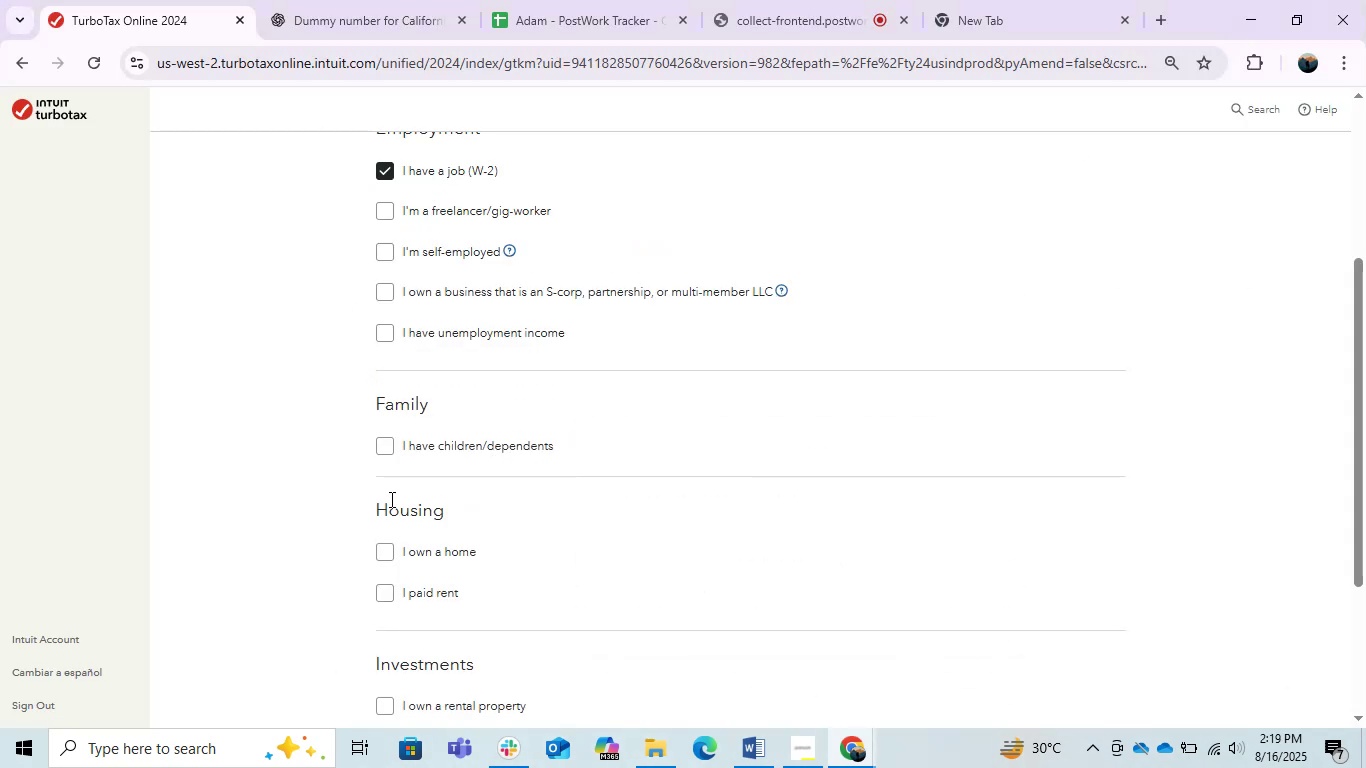 
left_click([375, 448])
 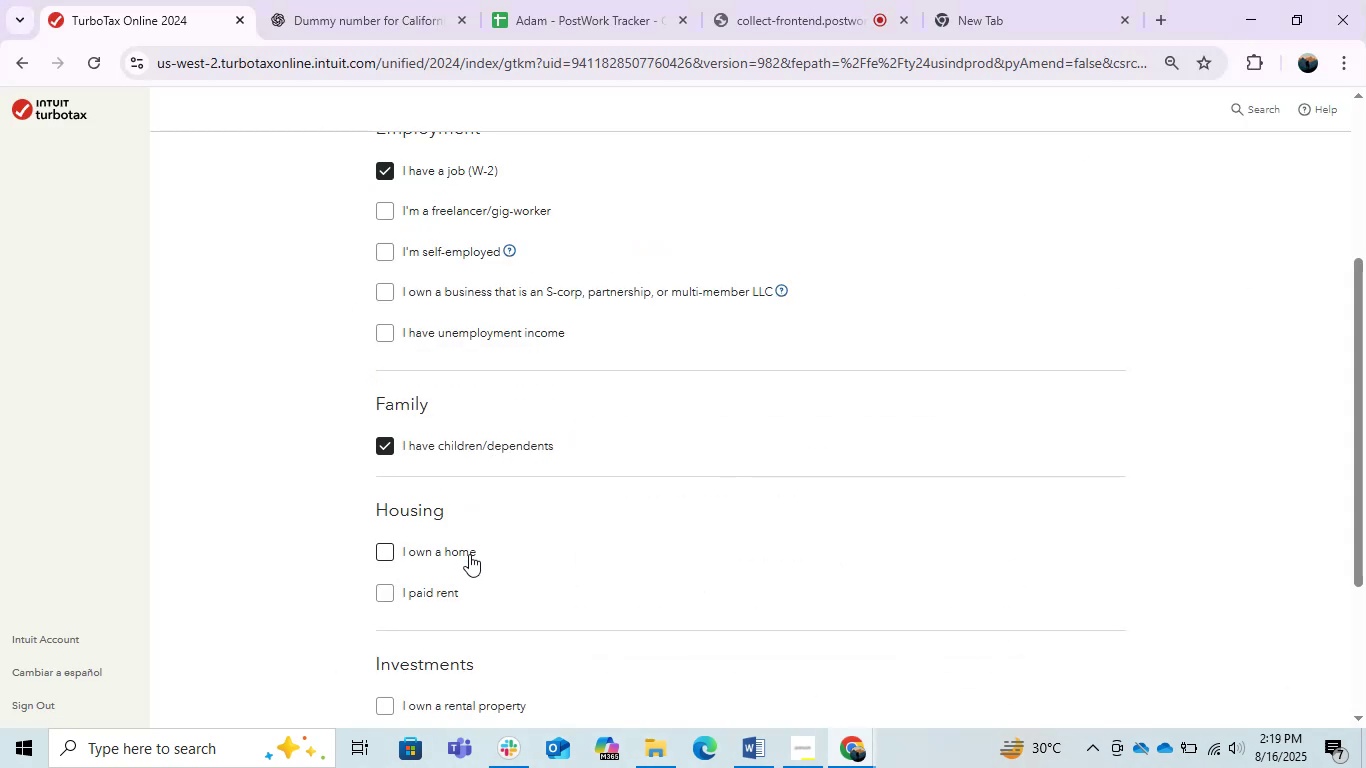 
scroll: coordinate [472, 558], scroll_direction: up, amount: 1.0
 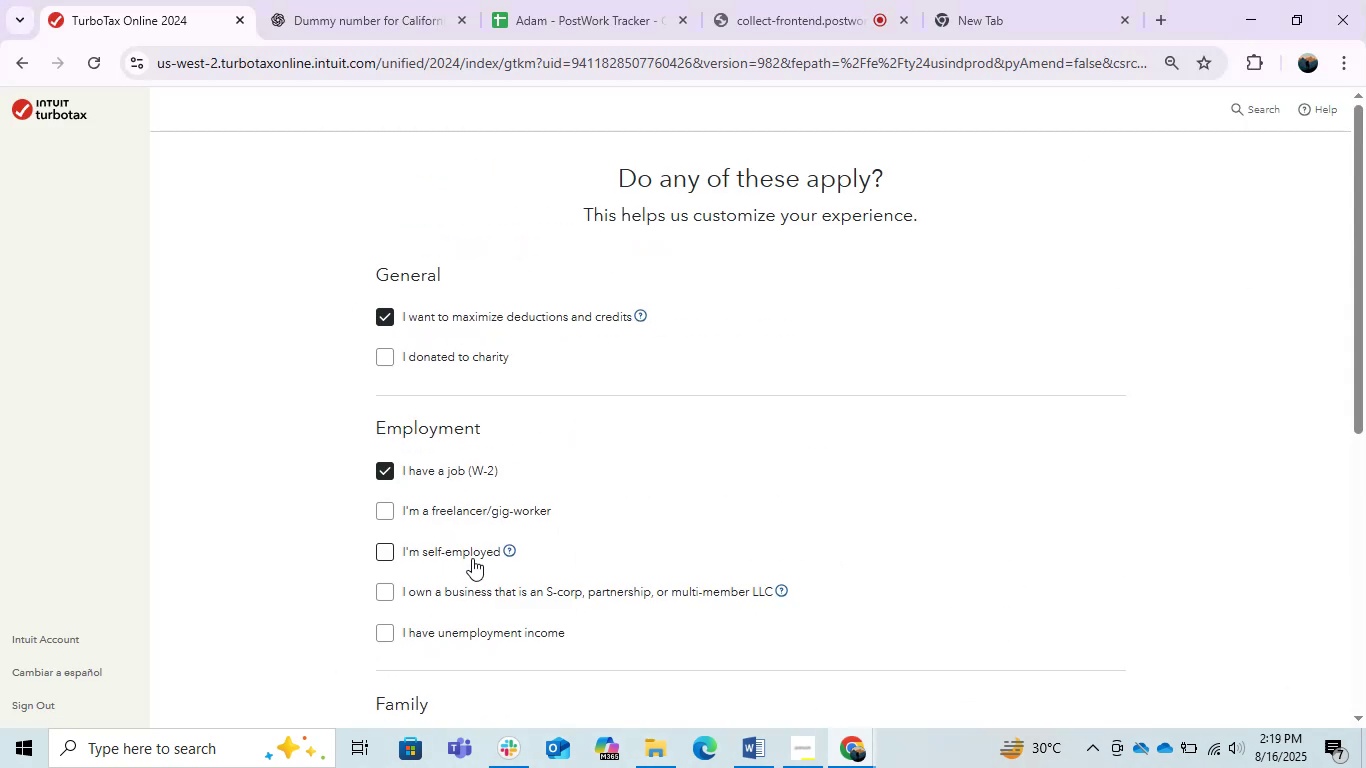 
scroll: coordinate [472, 558], scroll_direction: down, amount: 4.0
 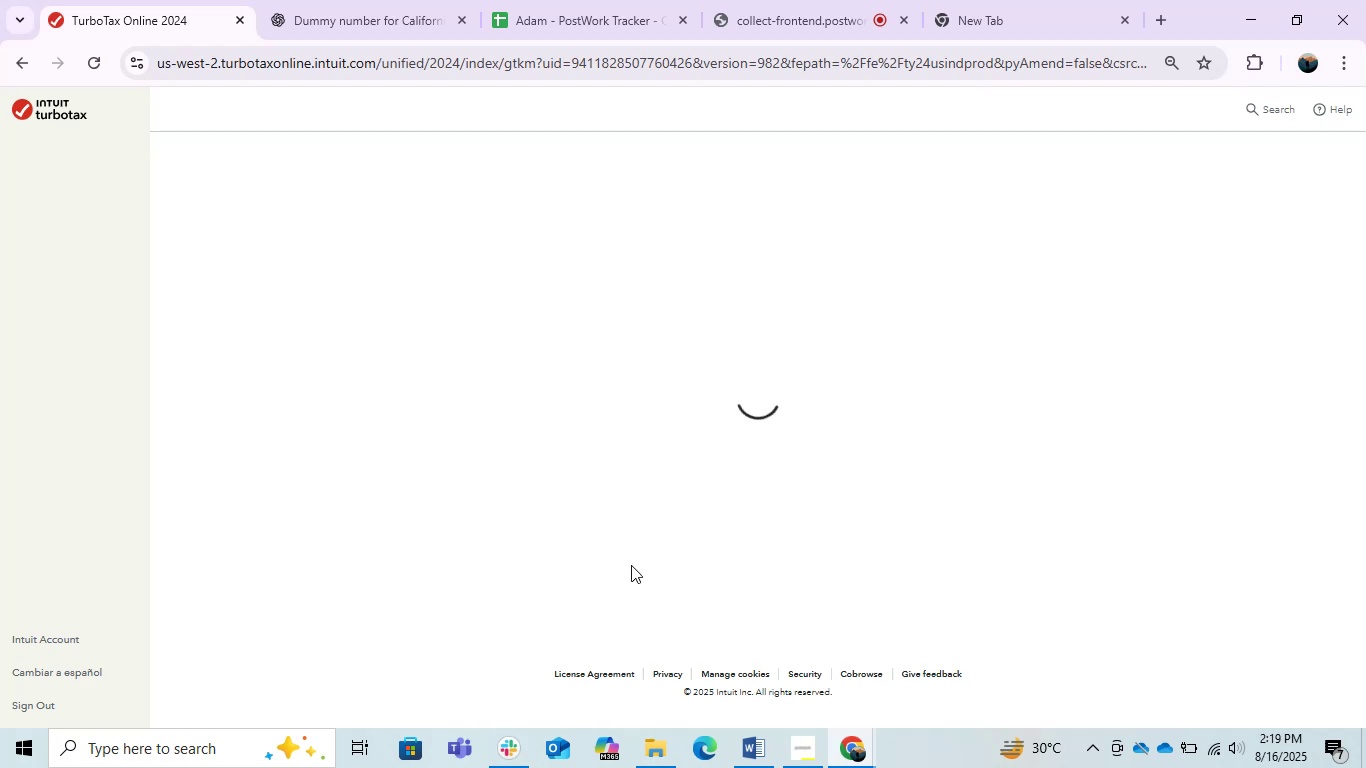 
wait(5.96)
 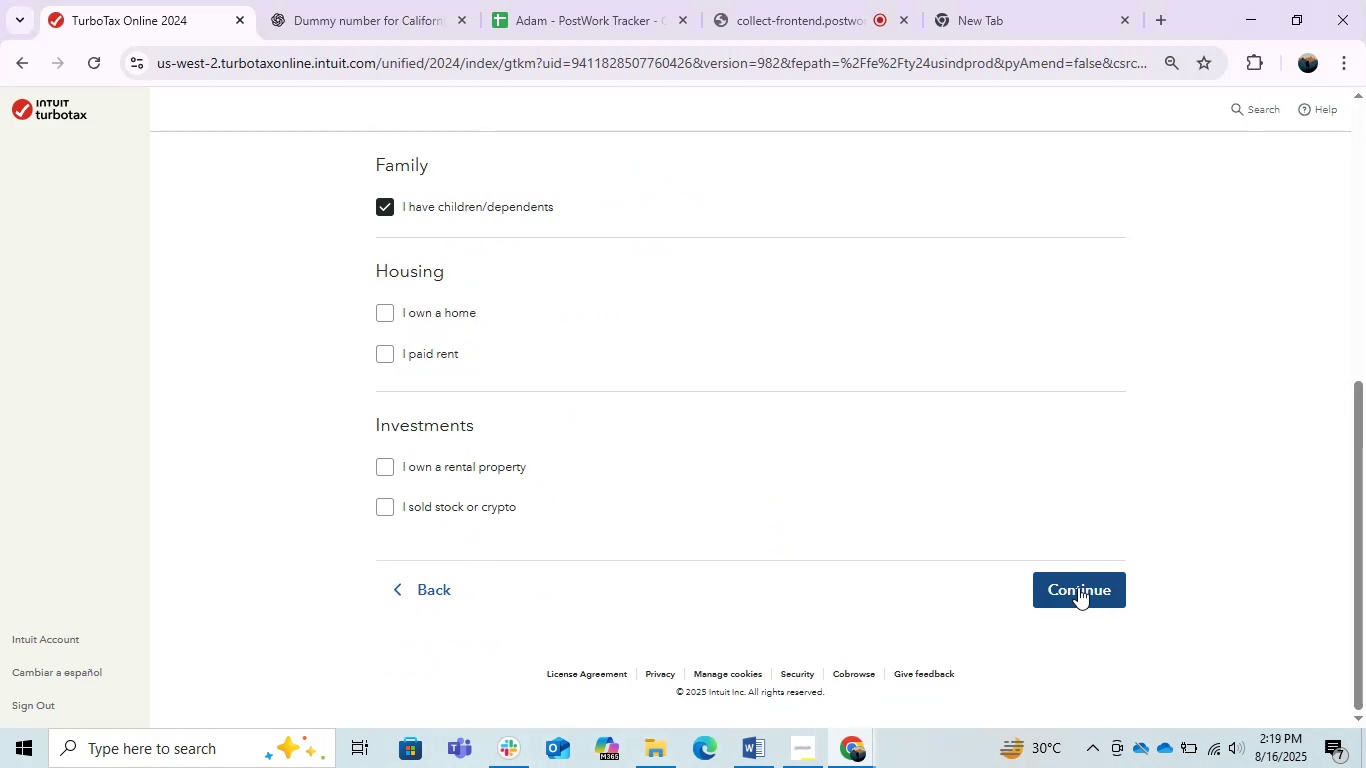 
left_click([548, 299])
 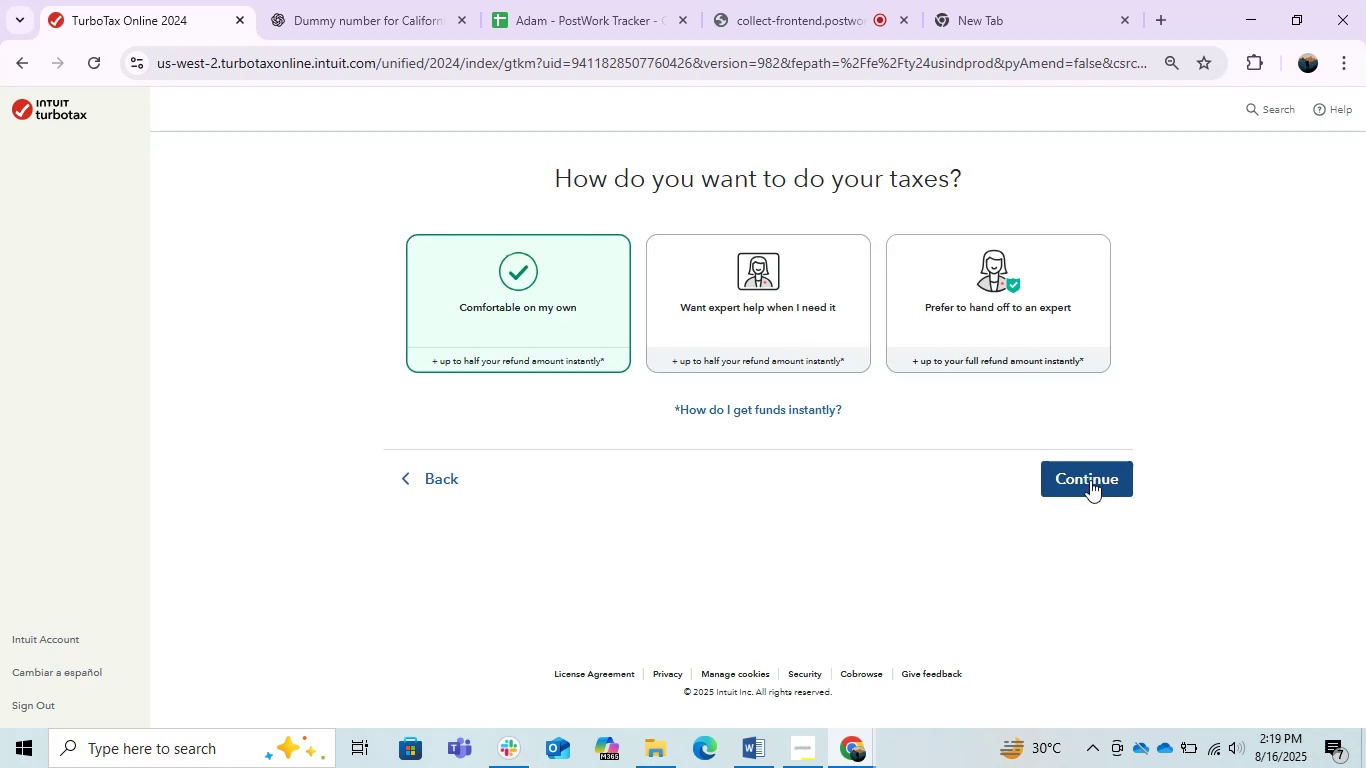 
left_click([1075, 475])
 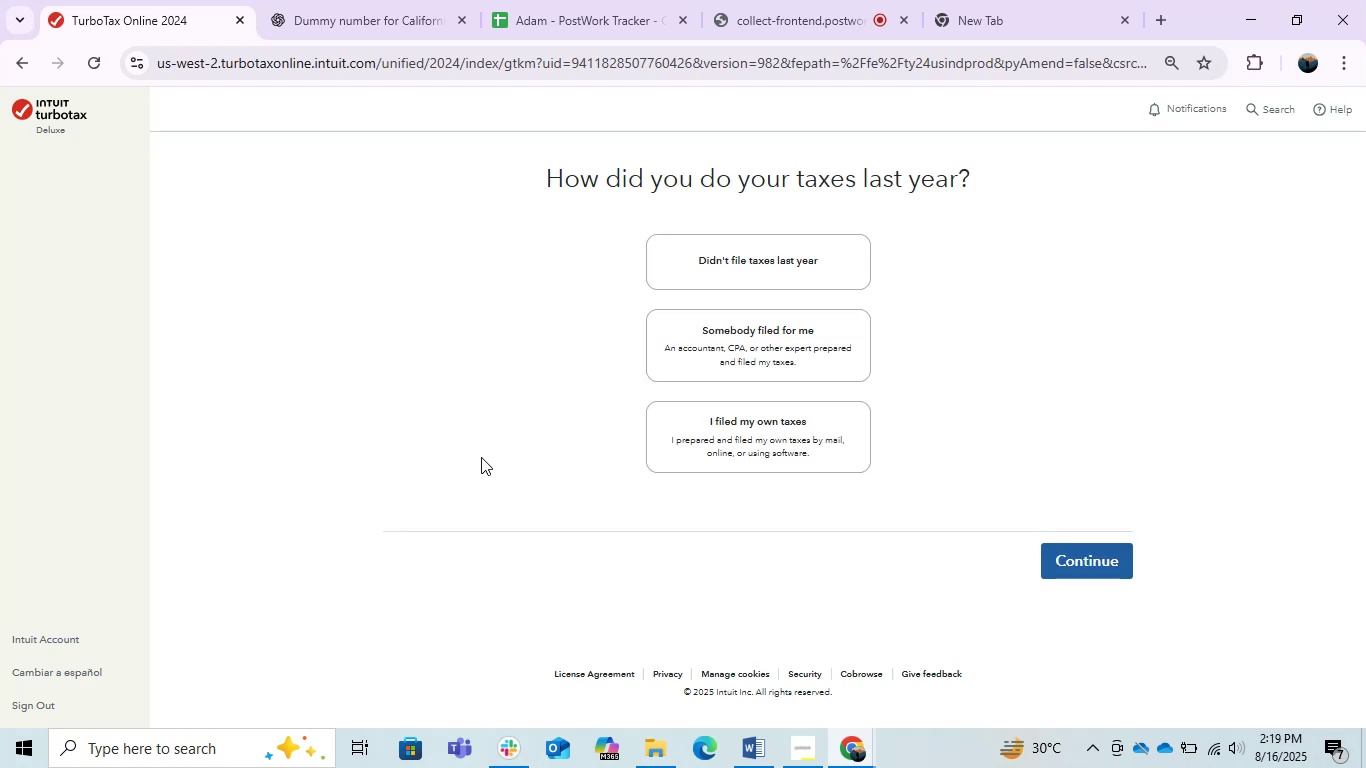 
wait(24.94)
 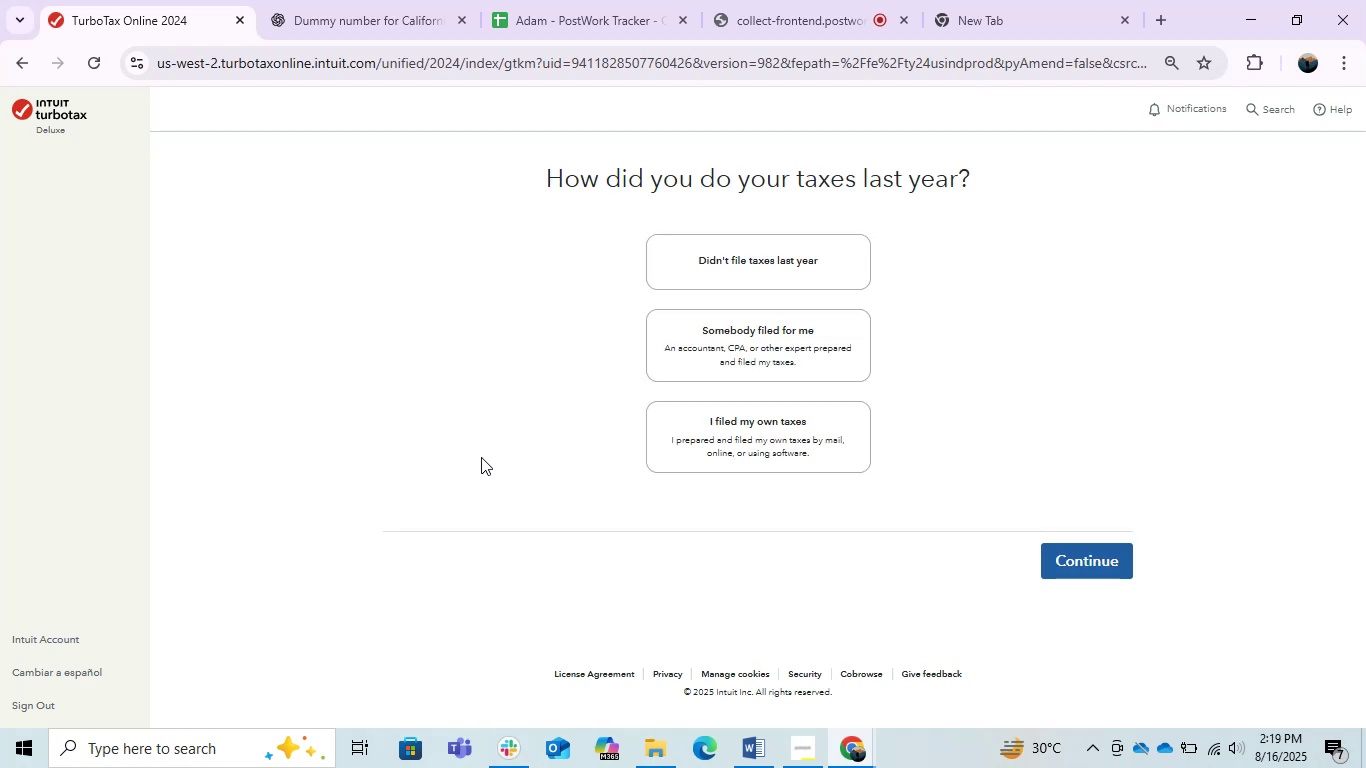 
left_click([783, 0])
 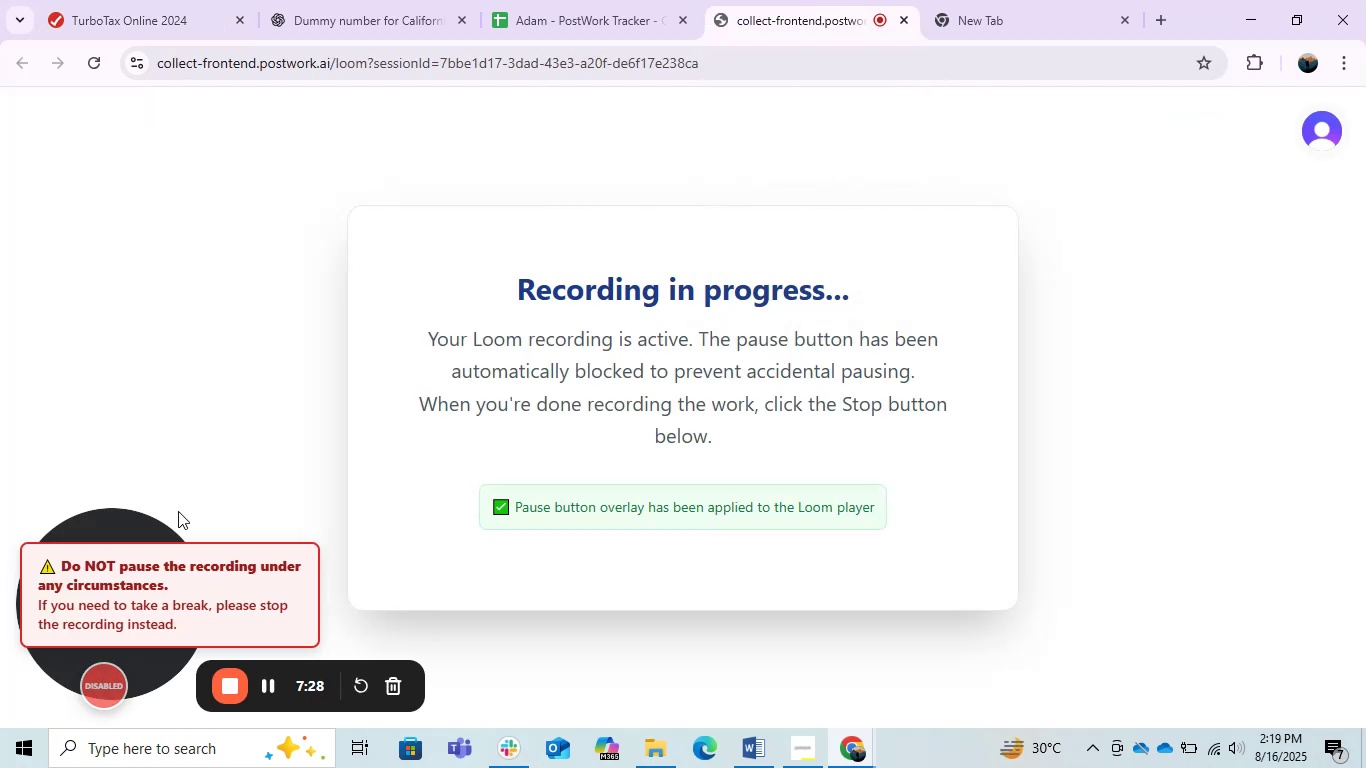 
left_click([129, 0])
 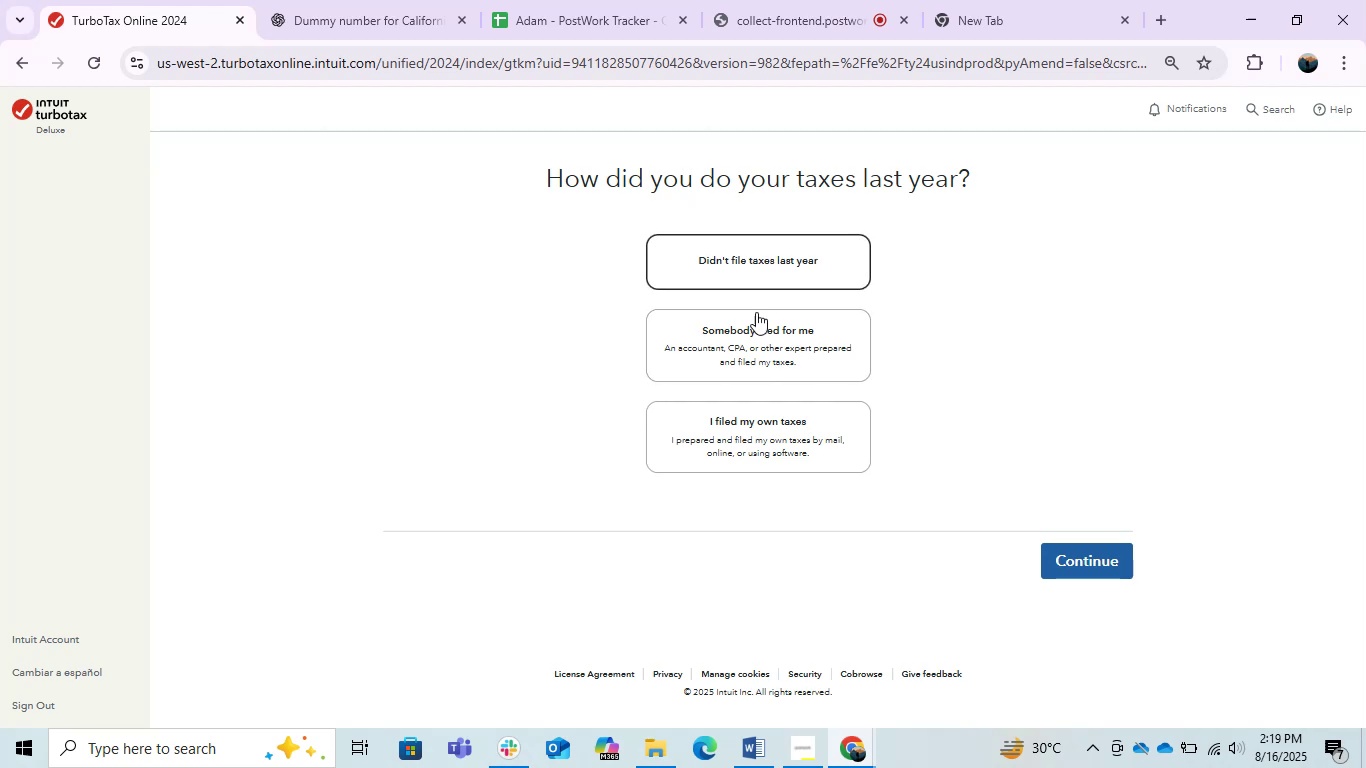 
left_click([735, 440])
 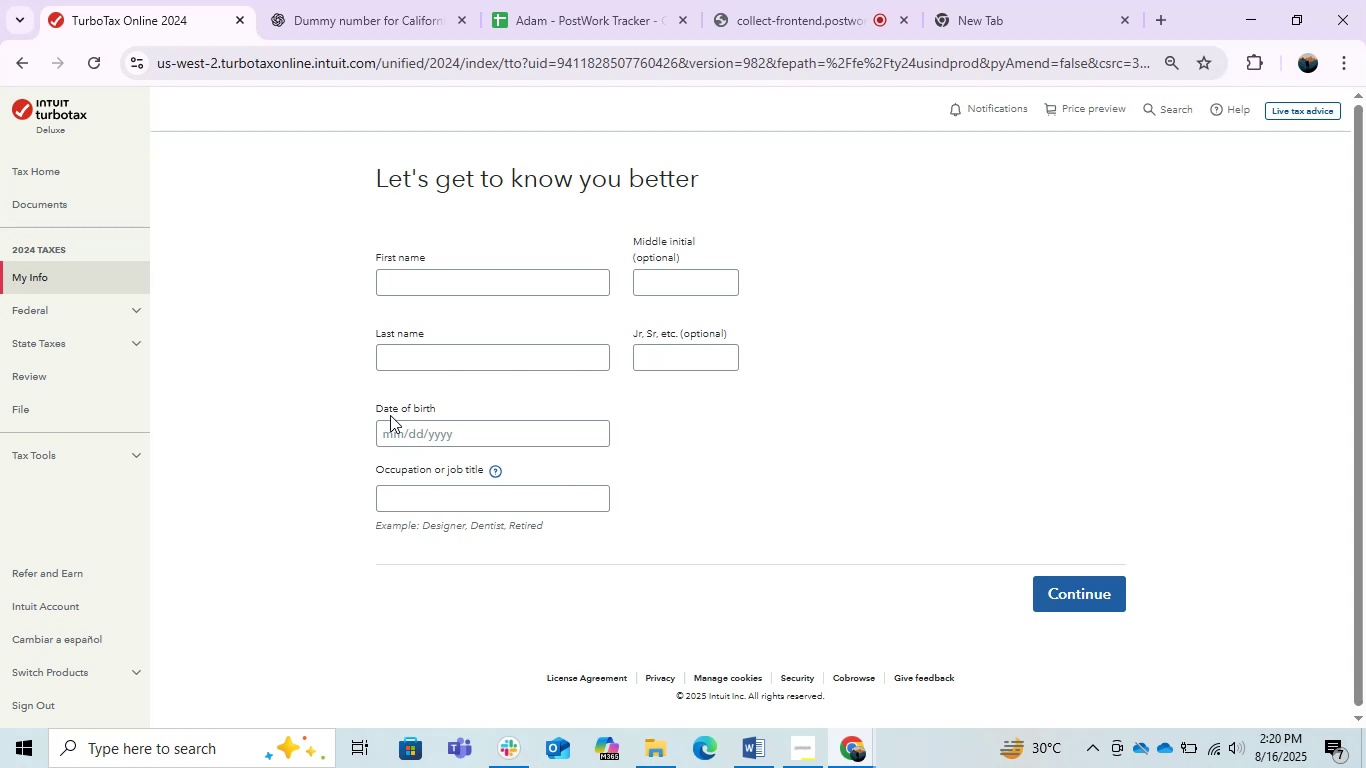 
wait(34.94)
 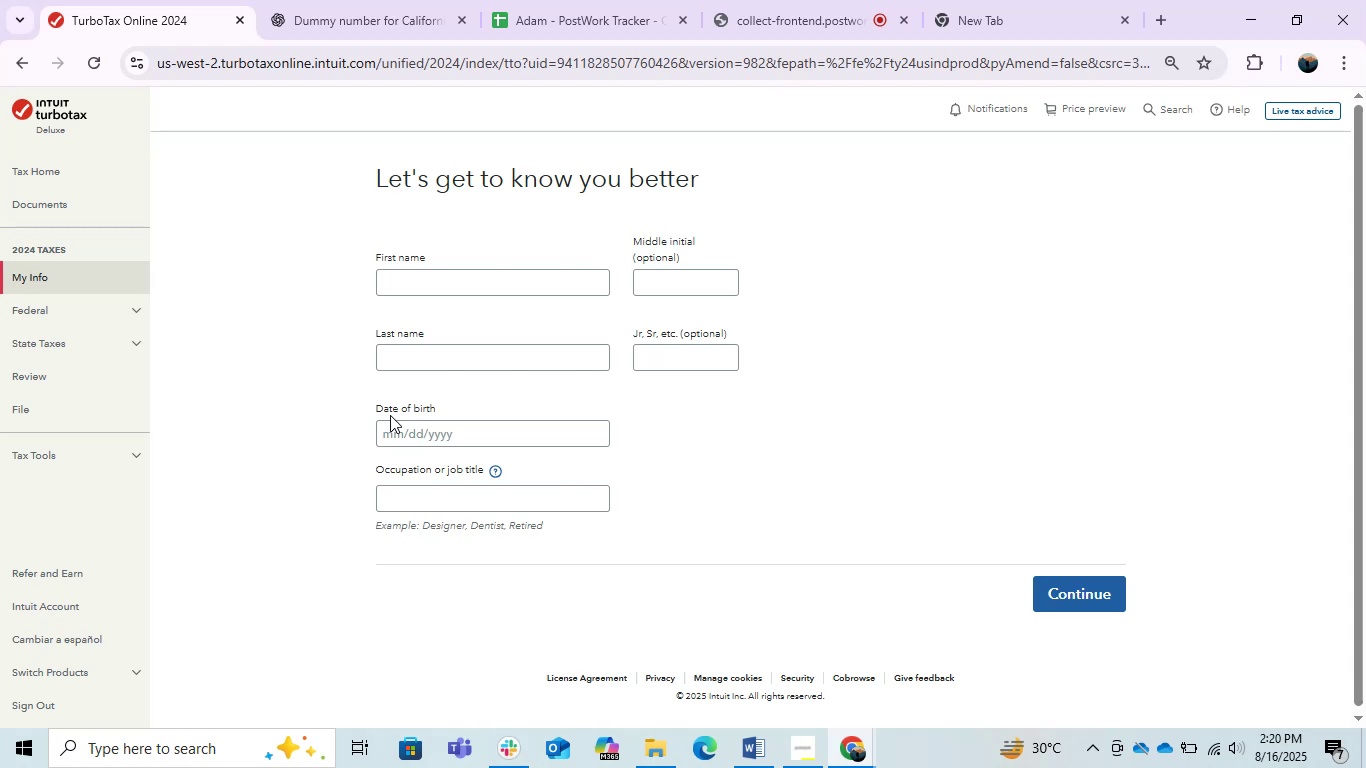 
left_click([317, 379])
 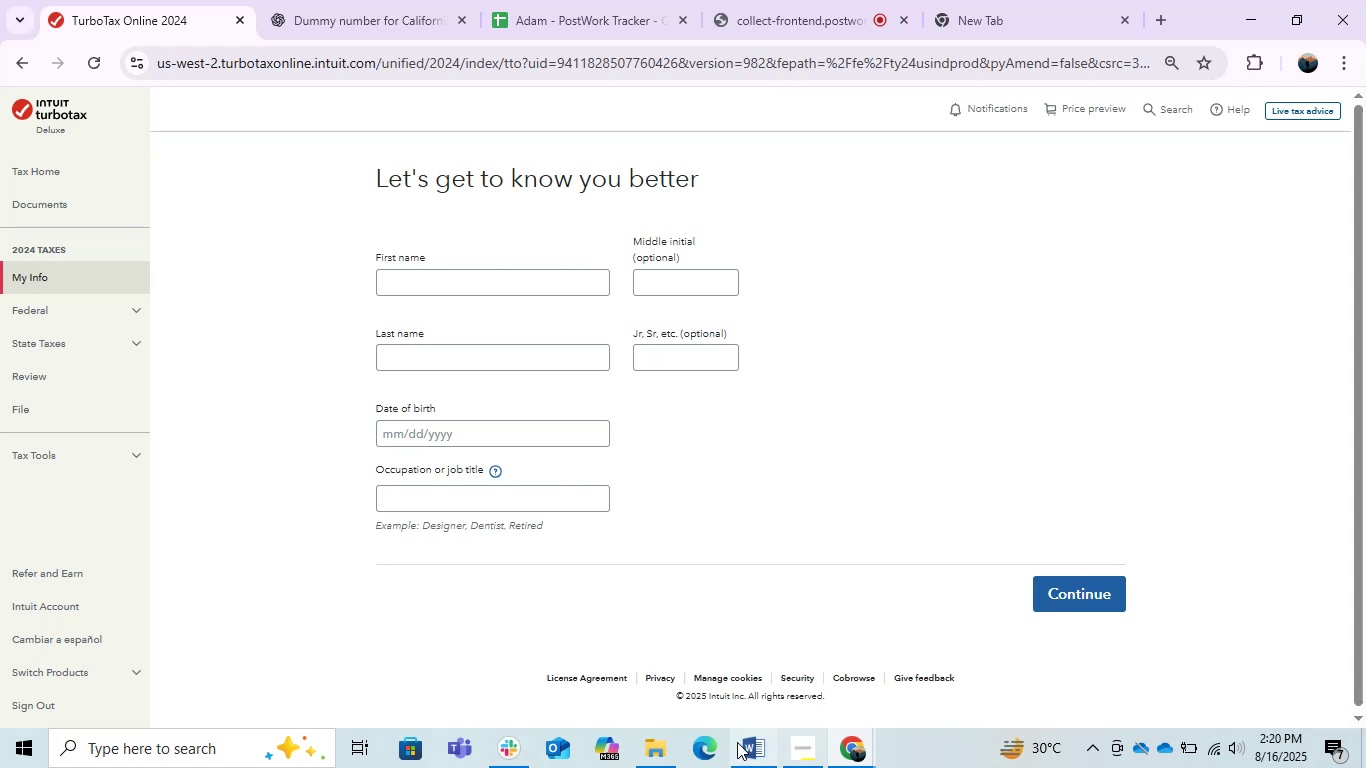 
left_click([750, 747])
 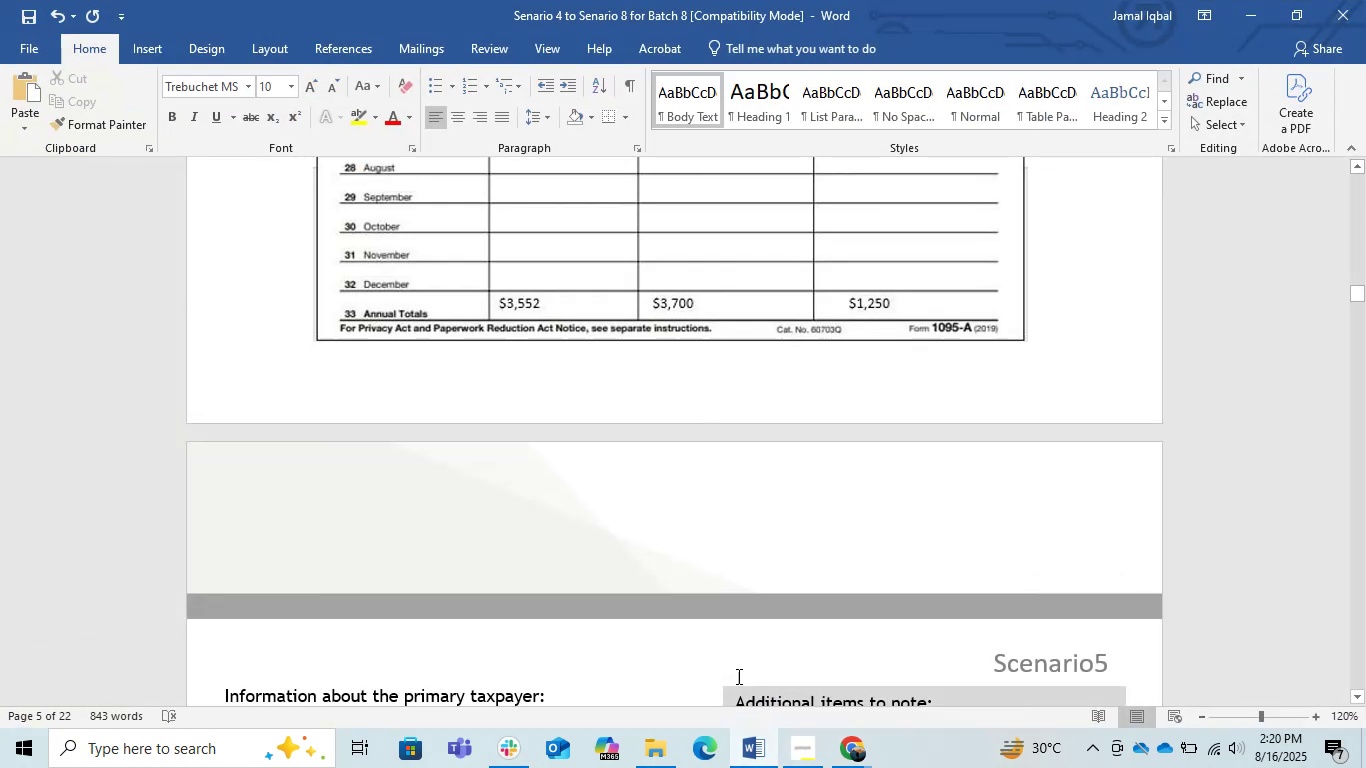 
scroll: coordinate [572, 455], scroll_direction: up, amount: 29.0
 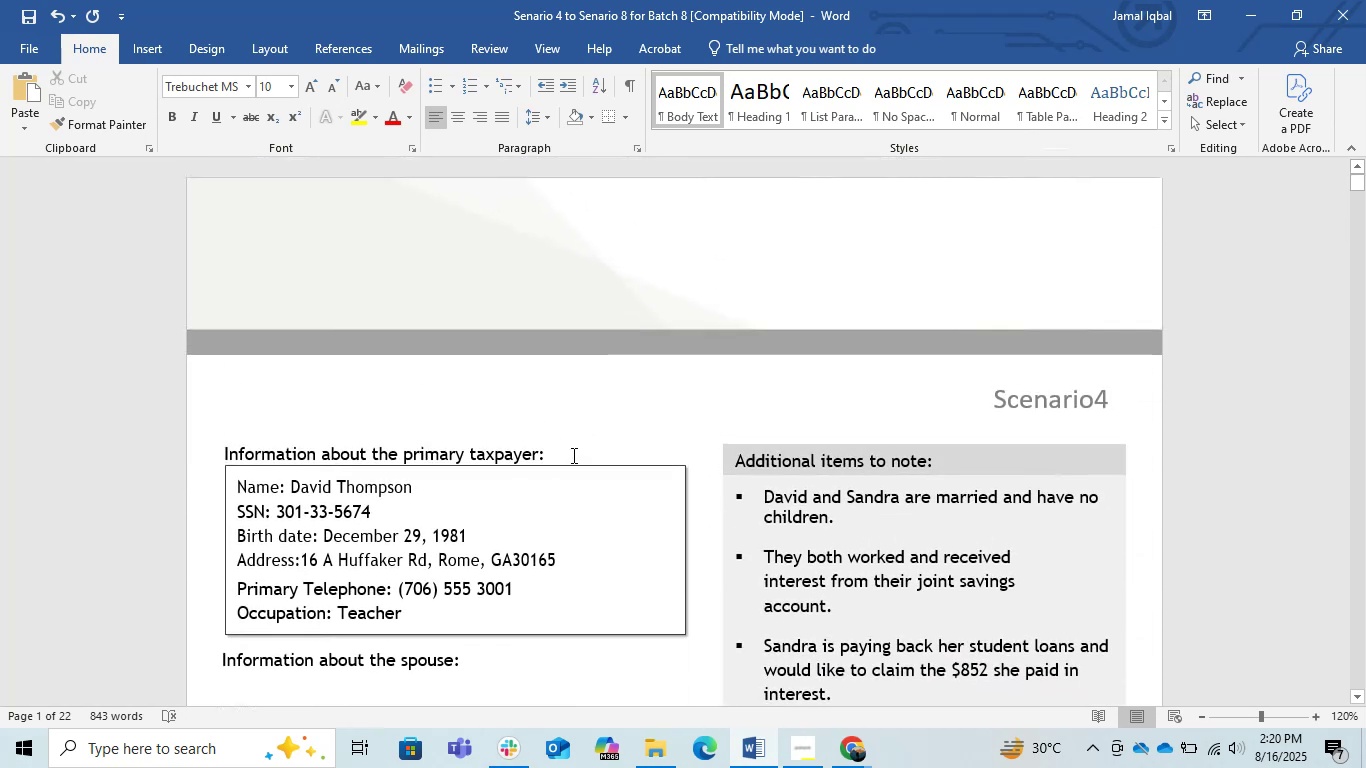 
left_click([563, 276])
 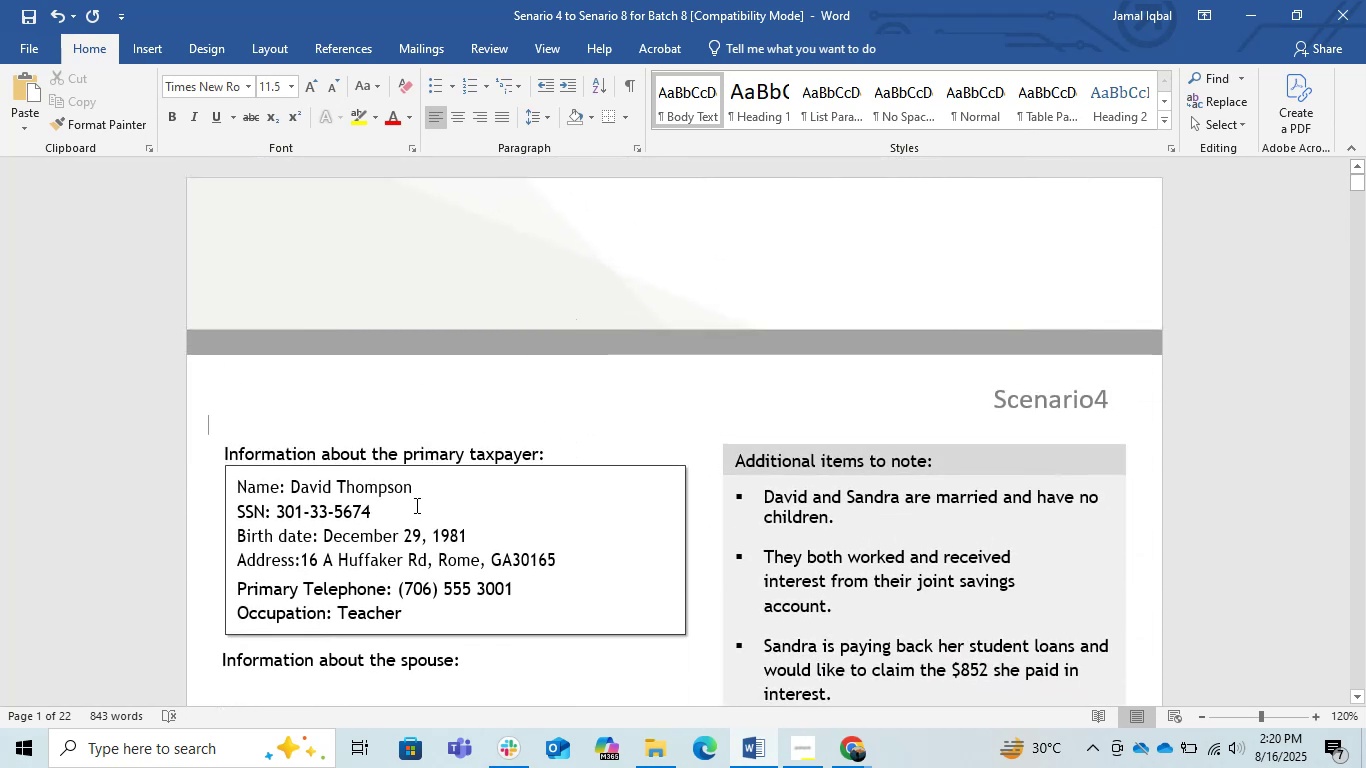 
left_click_drag(start_coordinate=[418, 485], to_coordinate=[297, 492])
 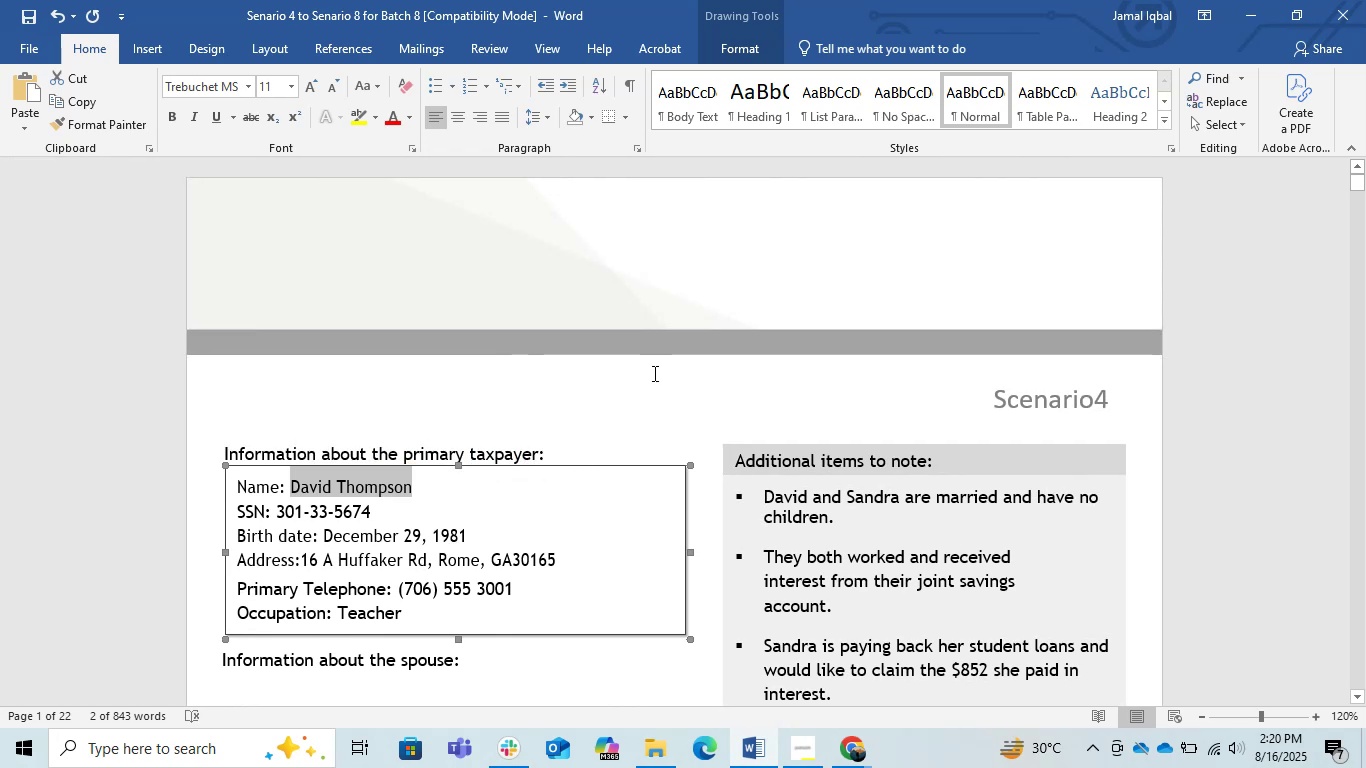 
scroll: coordinate [653, 373], scroll_direction: down, amount: 1.0
 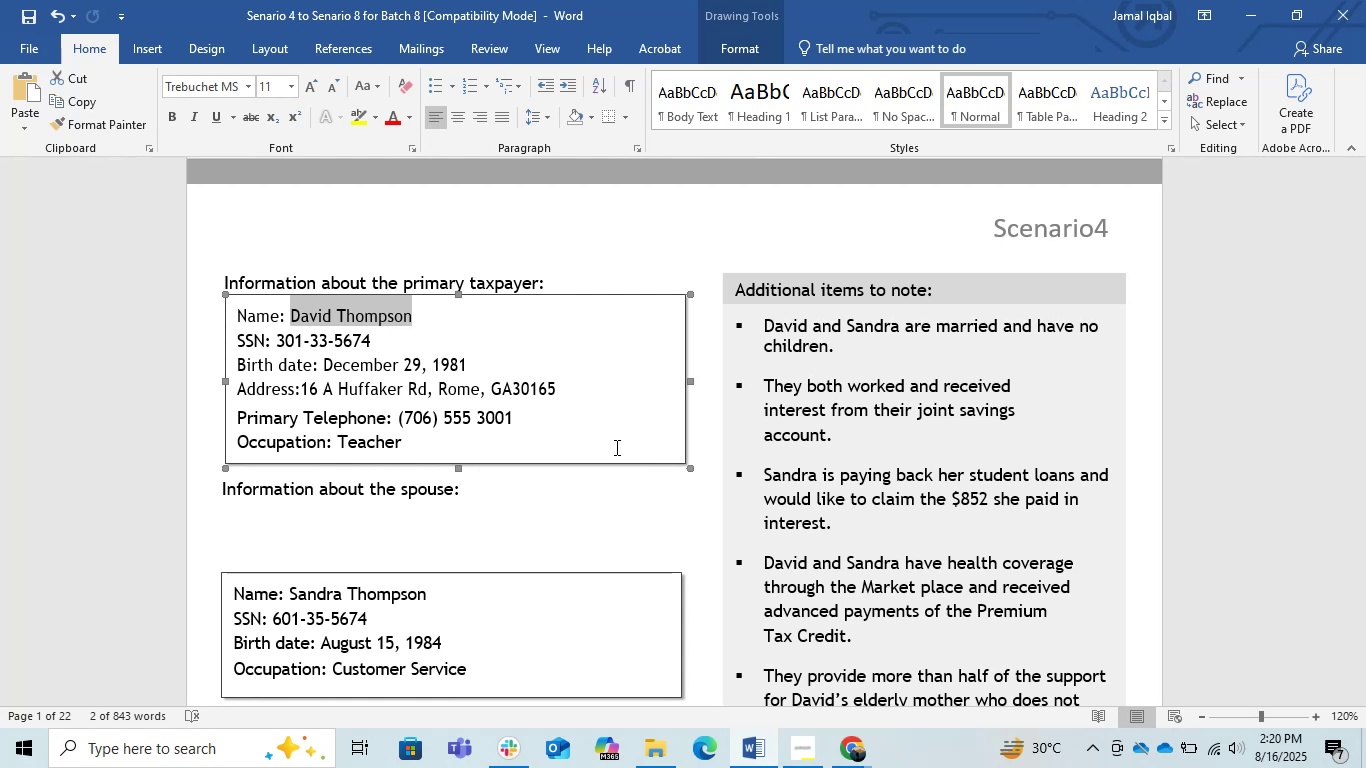 
wait(15.53)
 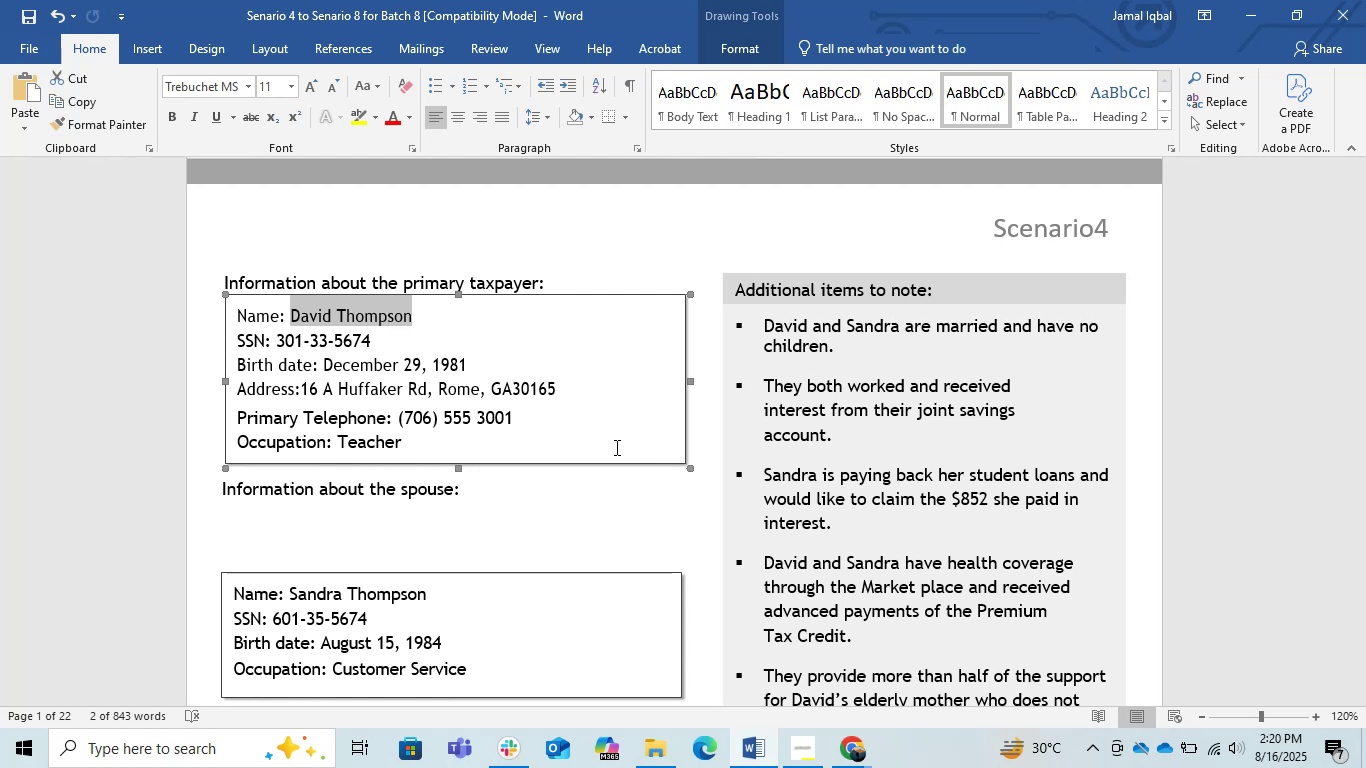 
scroll: coordinate [747, 488], scroll_direction: down, amount: 1.0
 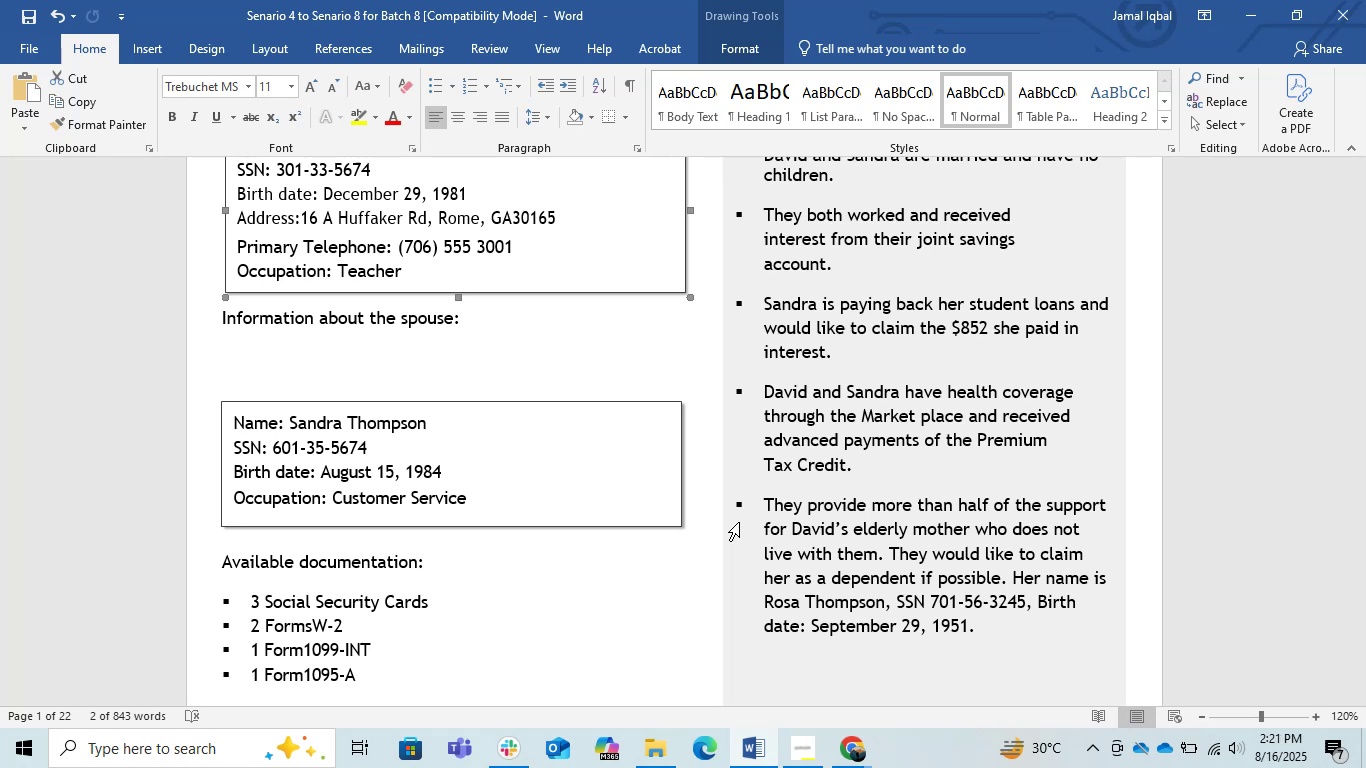 
wait(25.34)
 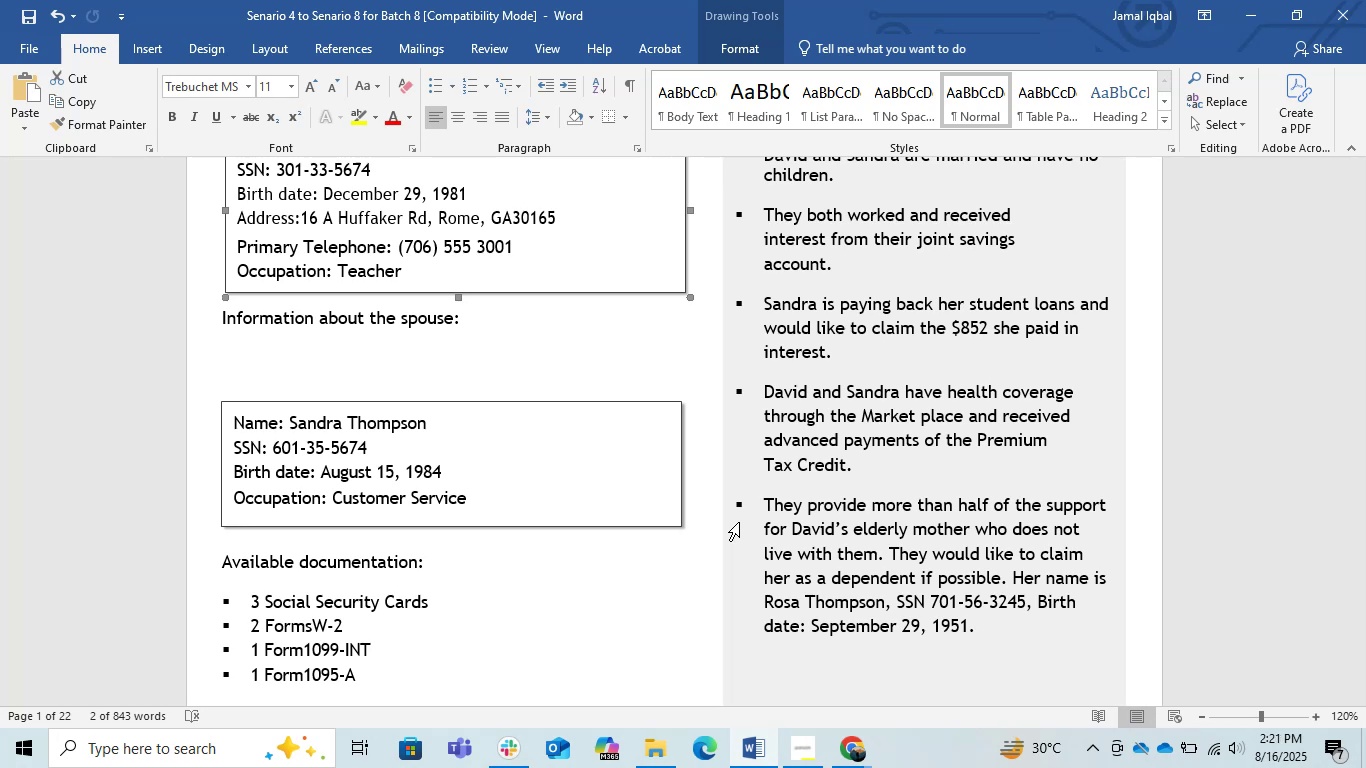 
scroll: coordinate [739, 522], scroll_direction: down, amount: 5.0
 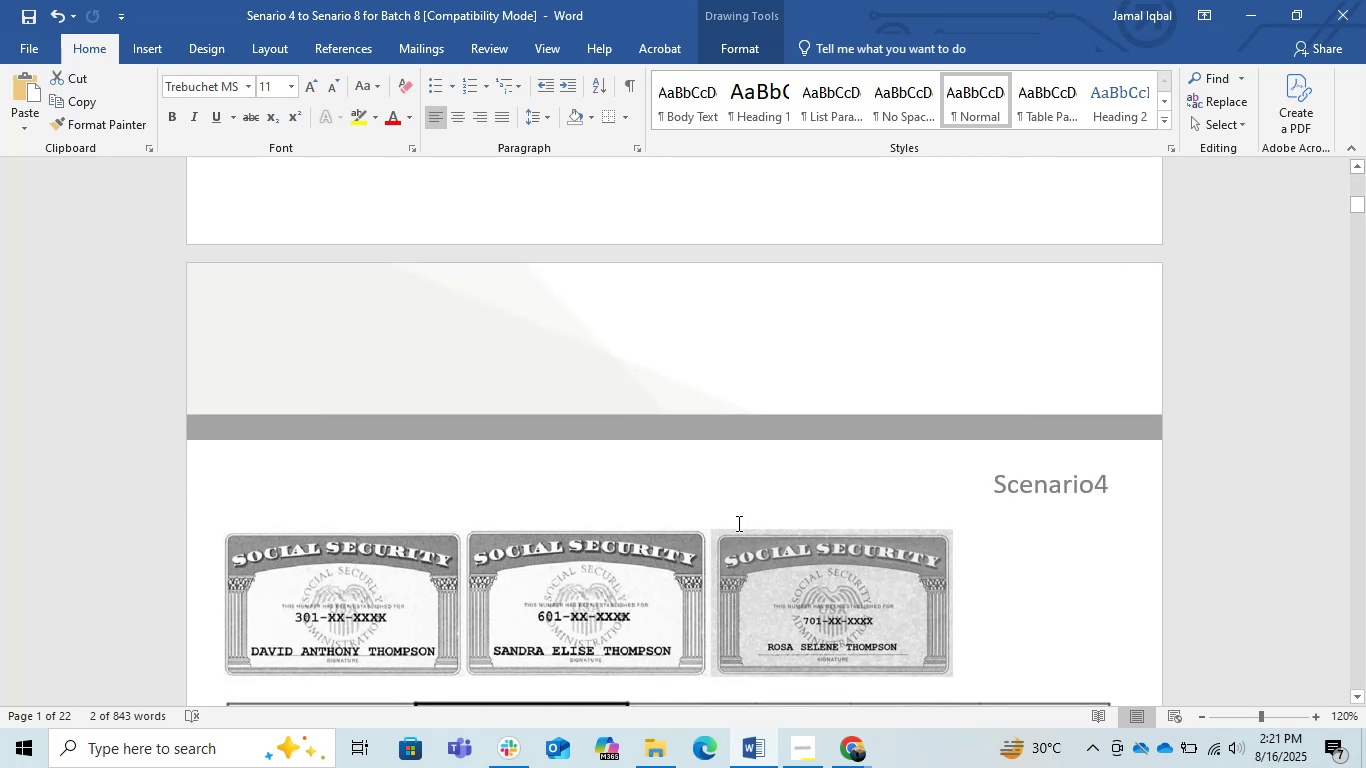 
scroll: coordinate [736, 523], scroll_direction: up, amount: 7.0
 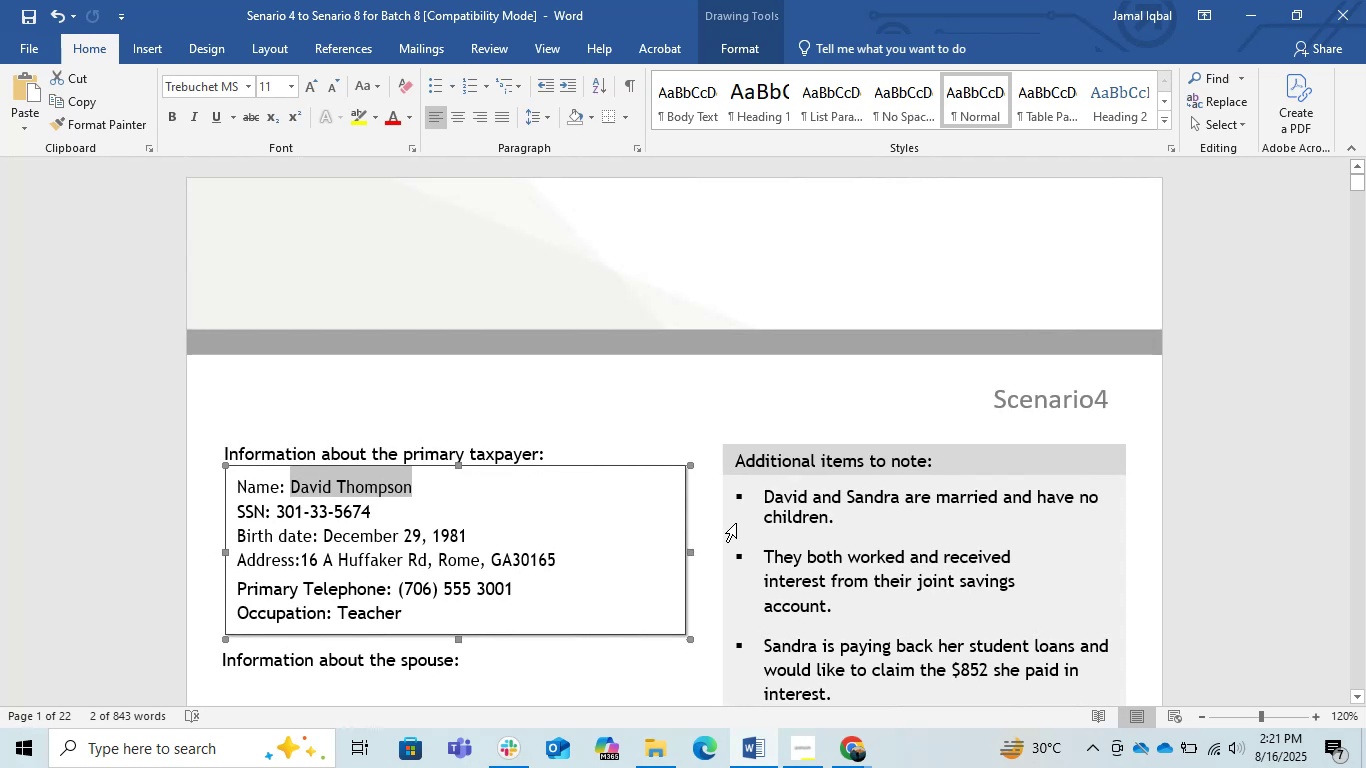 
wait(5.12)
 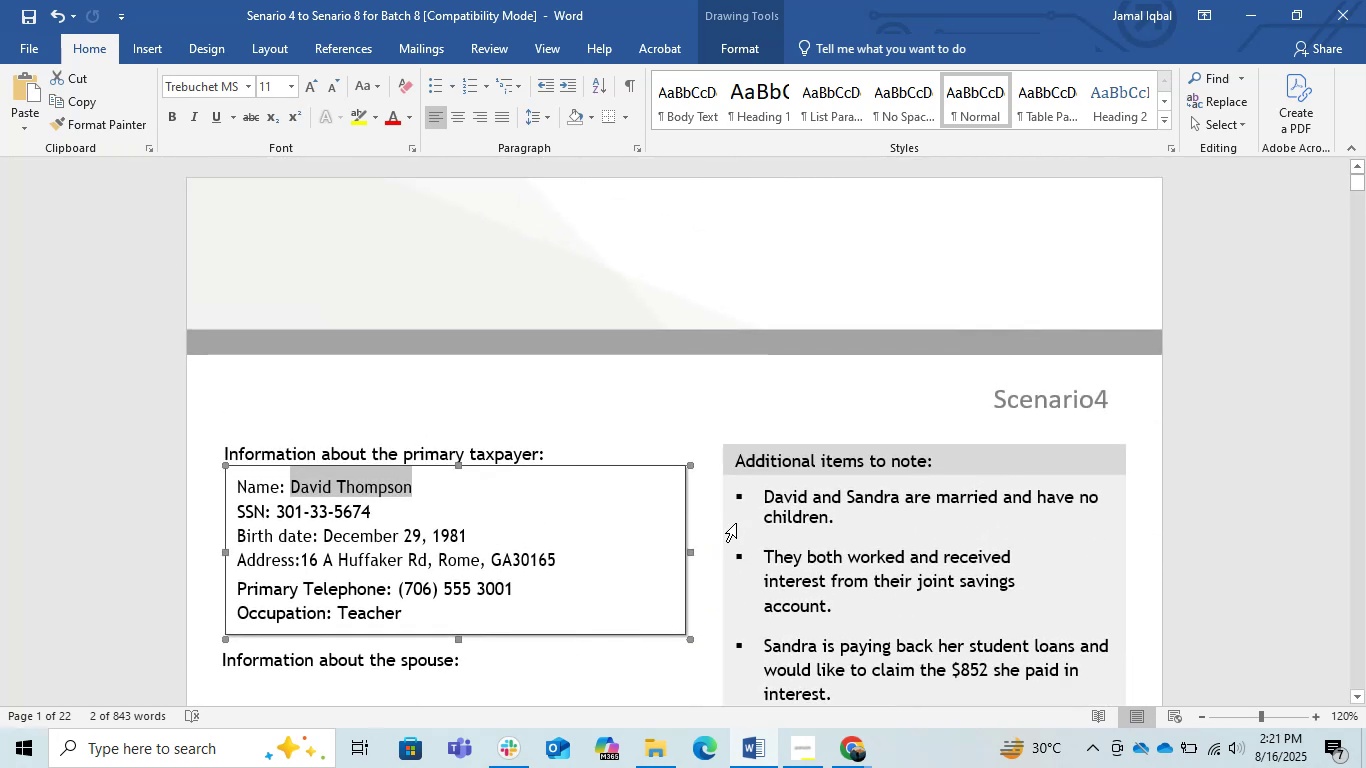 
left_click([1230, 9])
 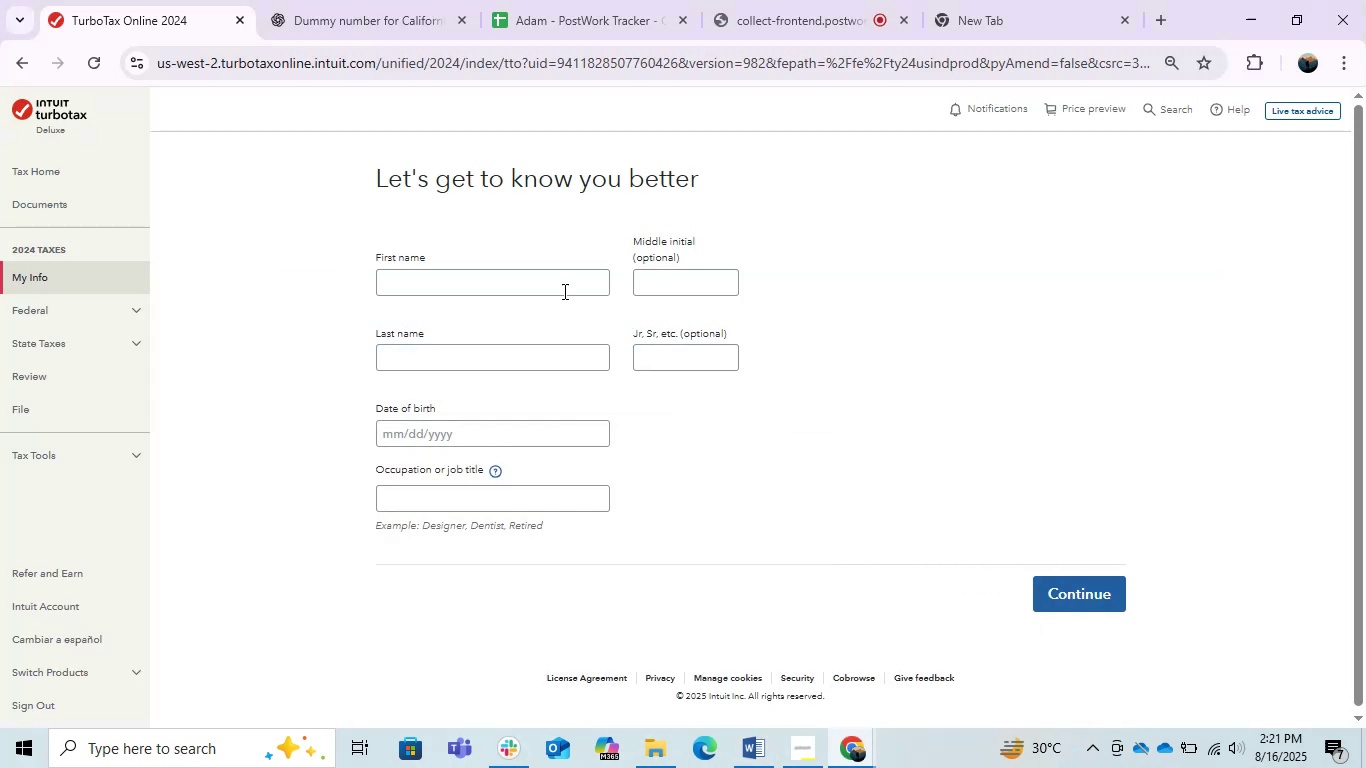 
left_click([555, 288])
 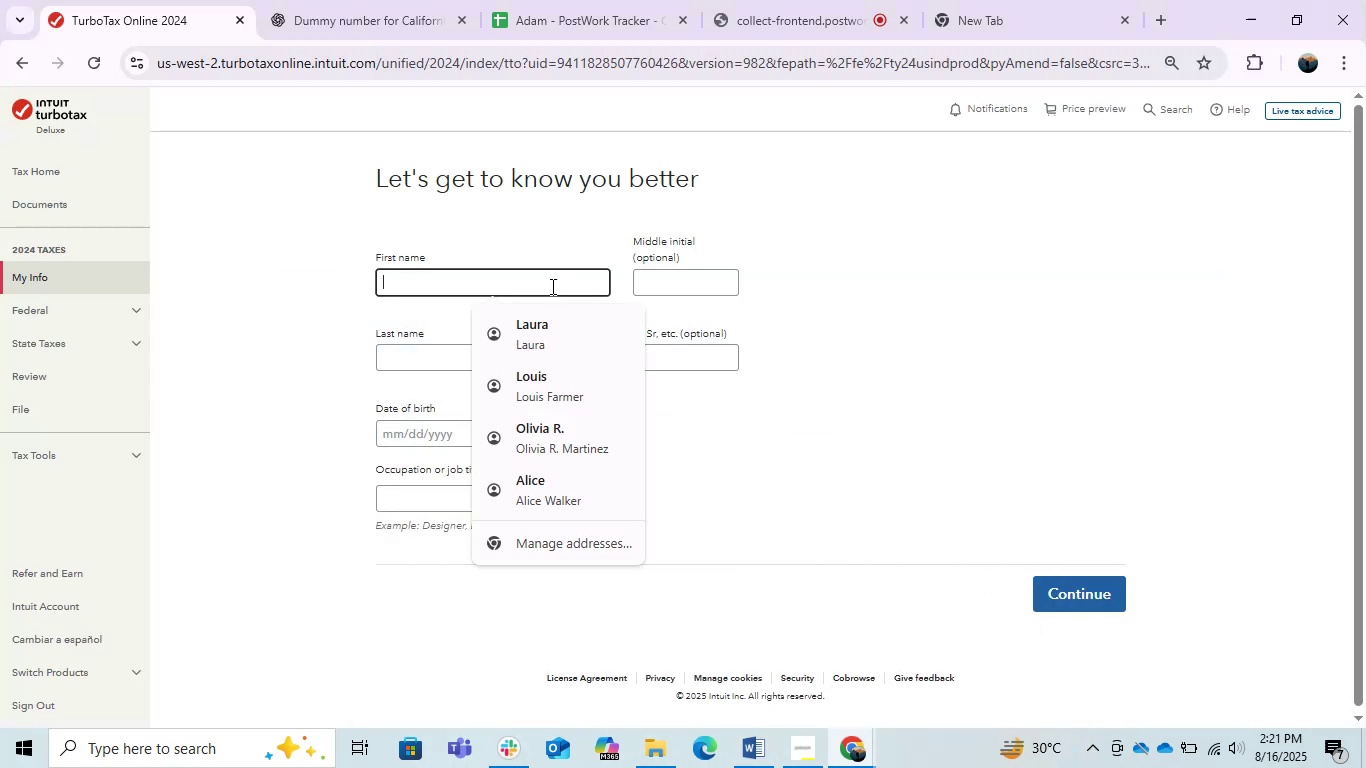 
hold_key(key=ControlLeft, duration=0.48)
 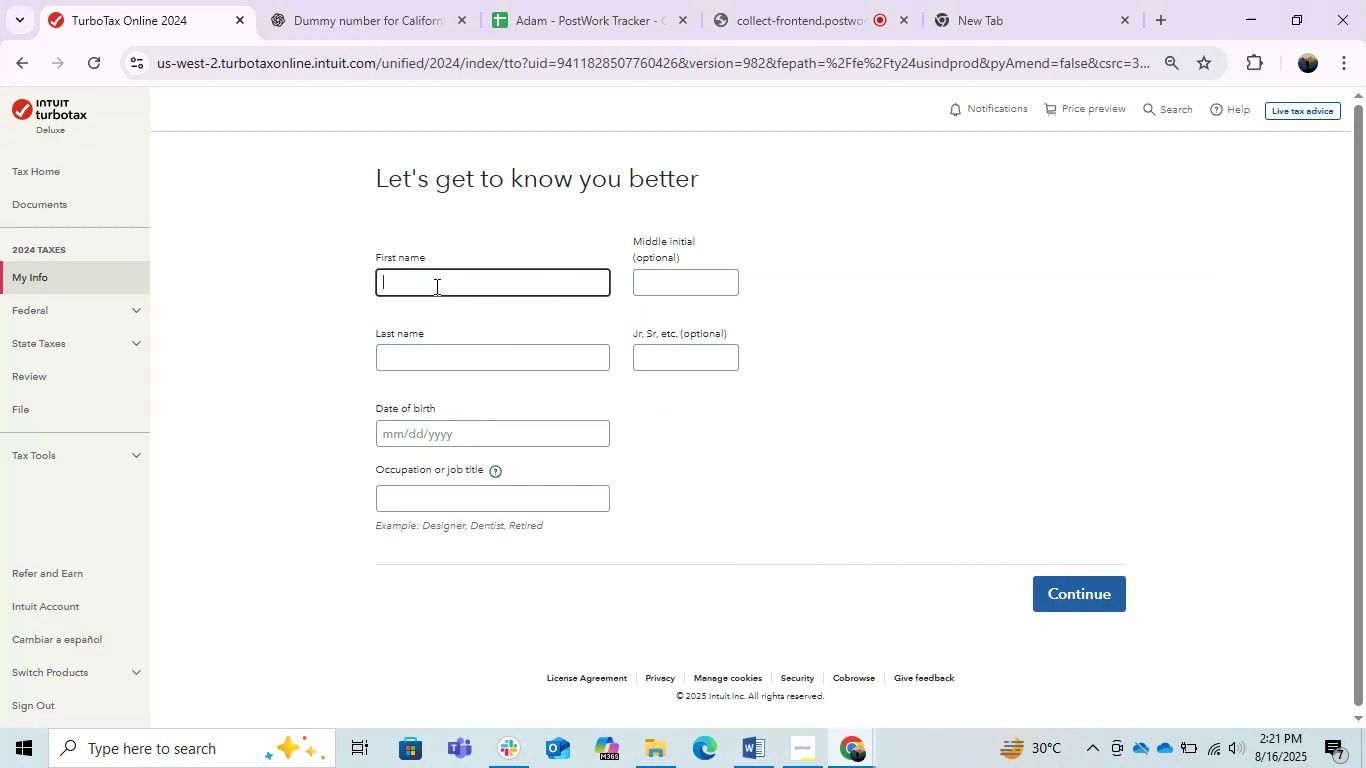 
hold_key(key=V, duration=0.3)
 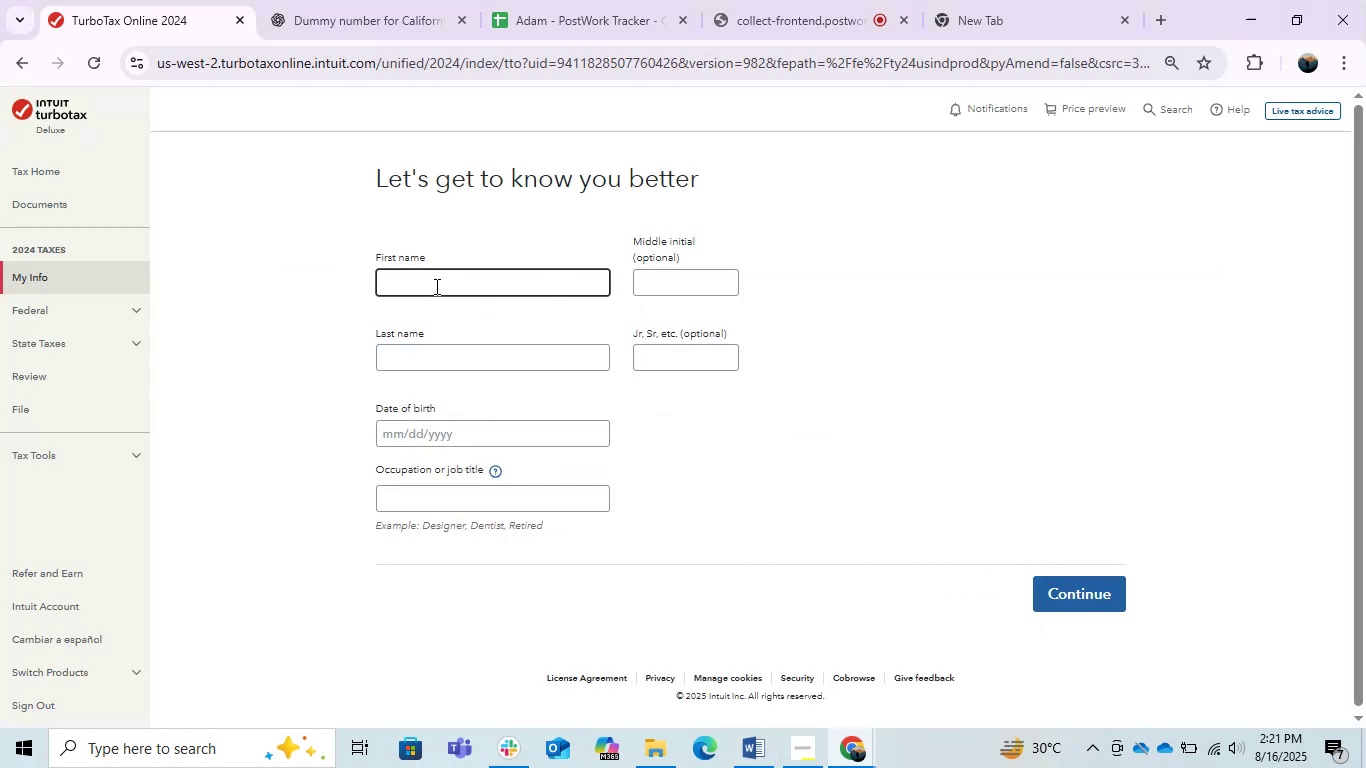 
key(Control+V)
 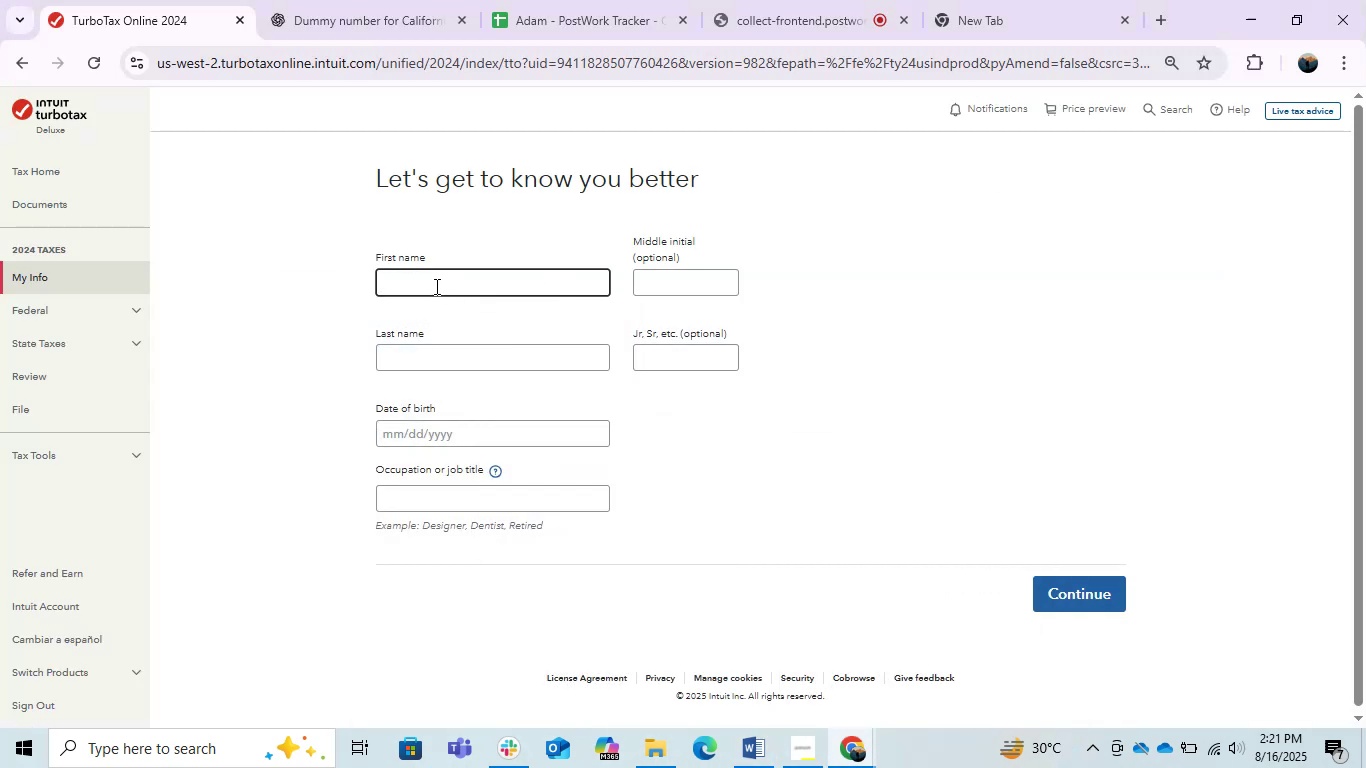 
key(Control+V)
 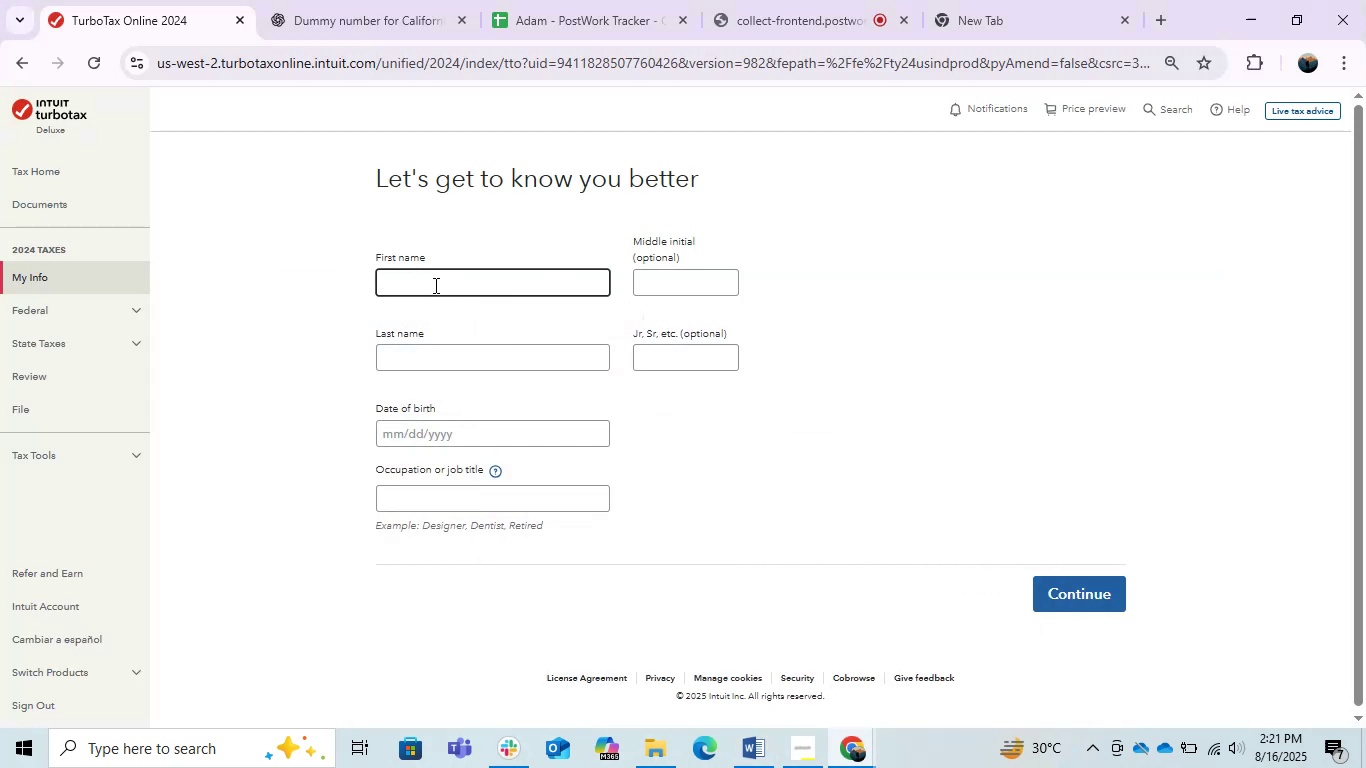 
key(Alt+AltLeft)
 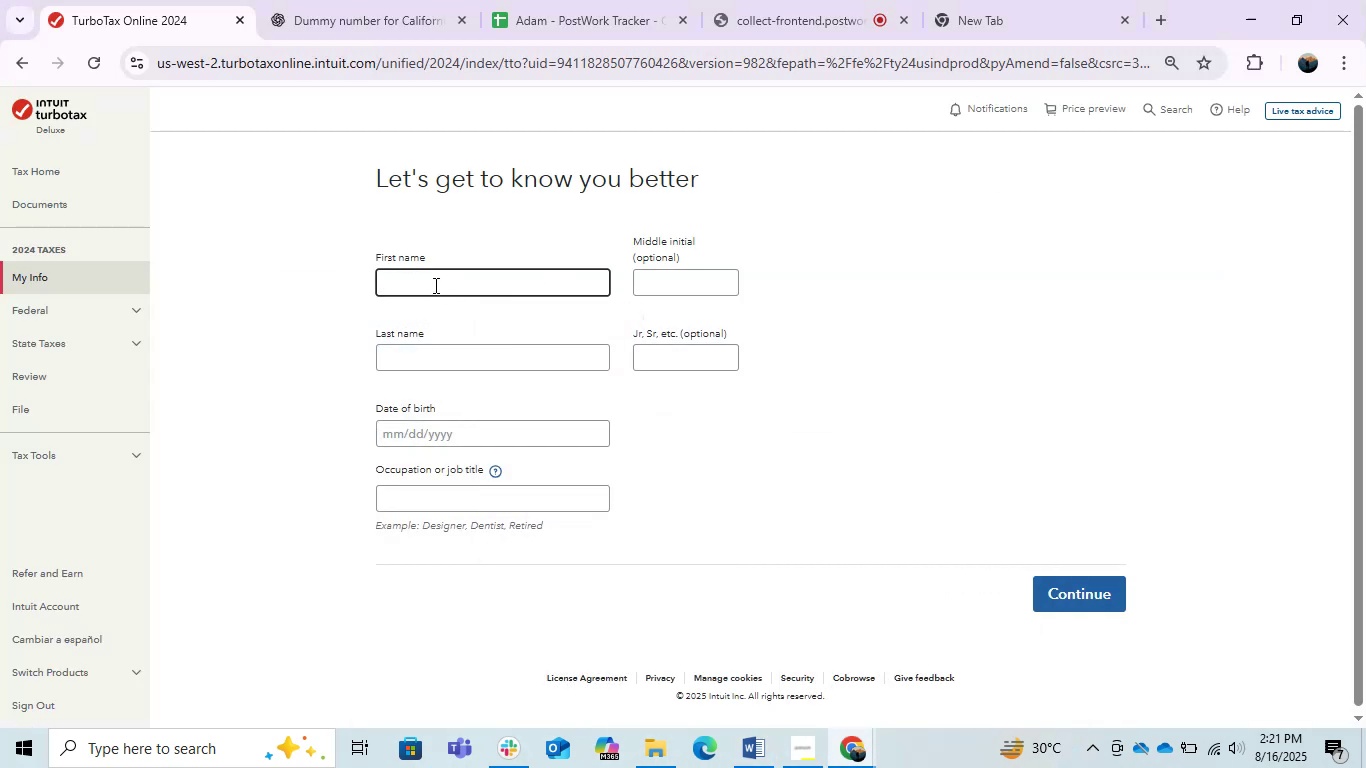 
key(Alt+Tab)
 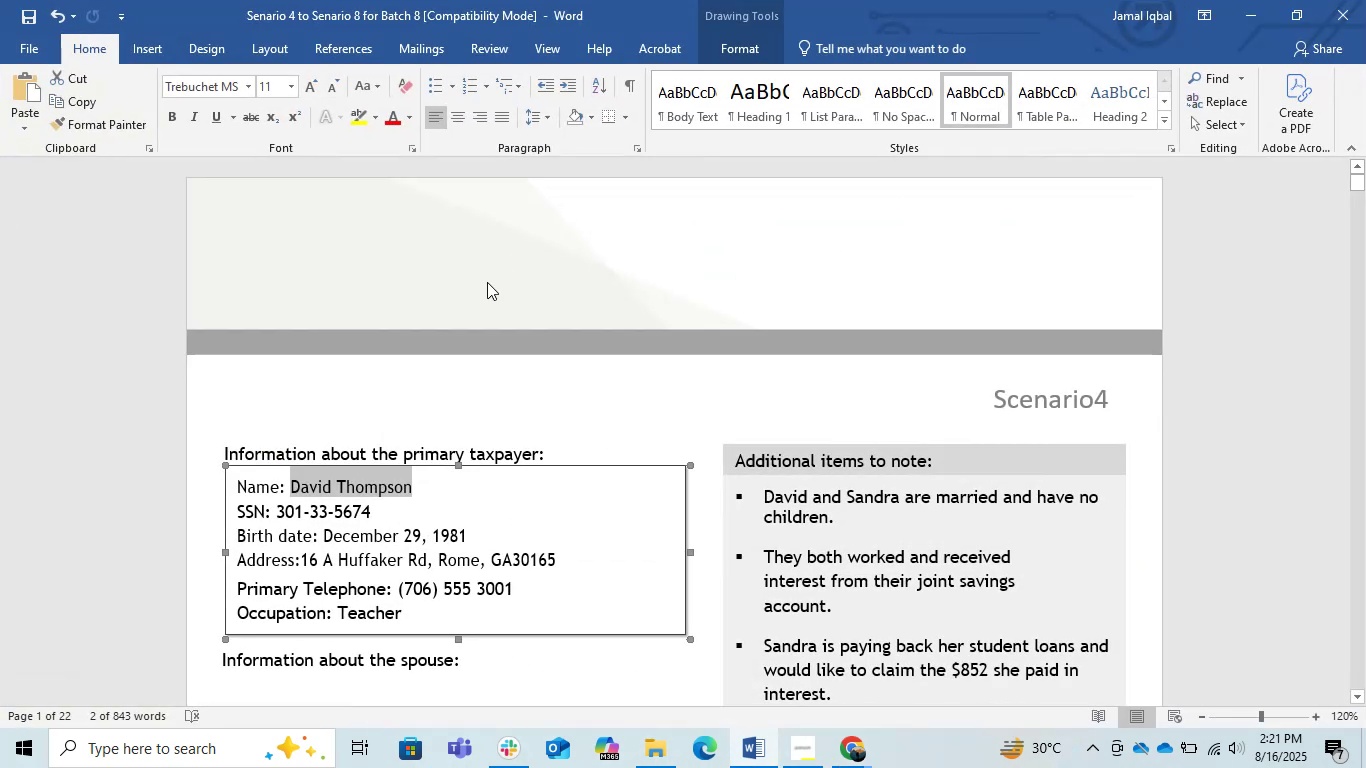 
key(Control+V)
 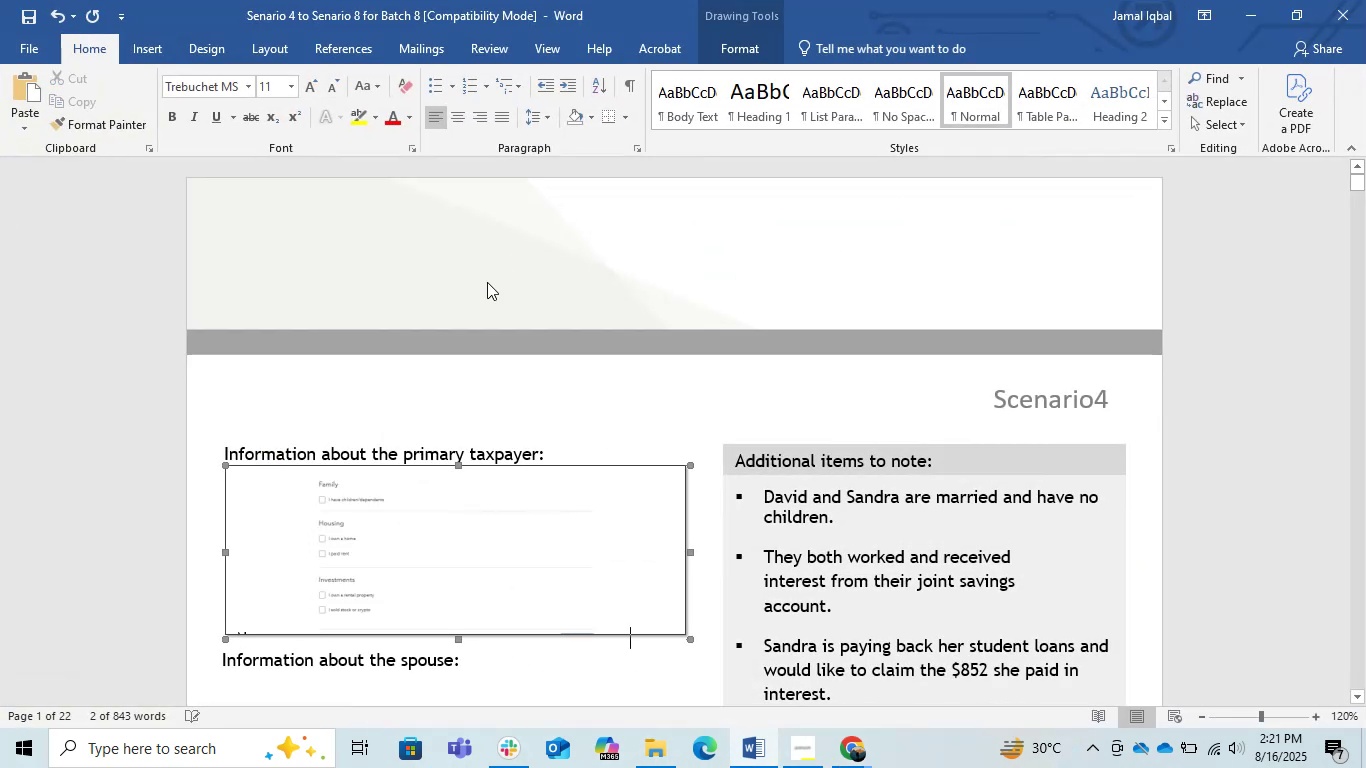 
key(Control+Z)
 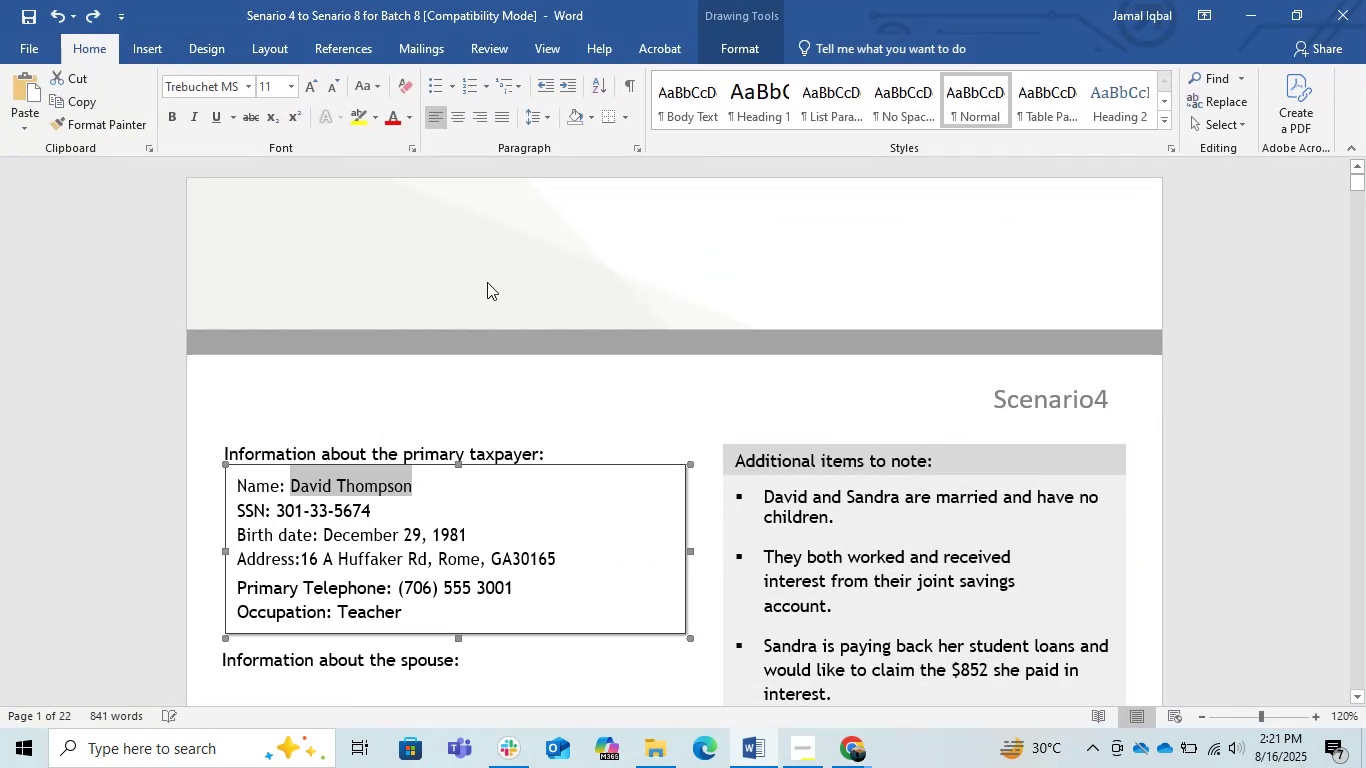 
key(Control+C)
 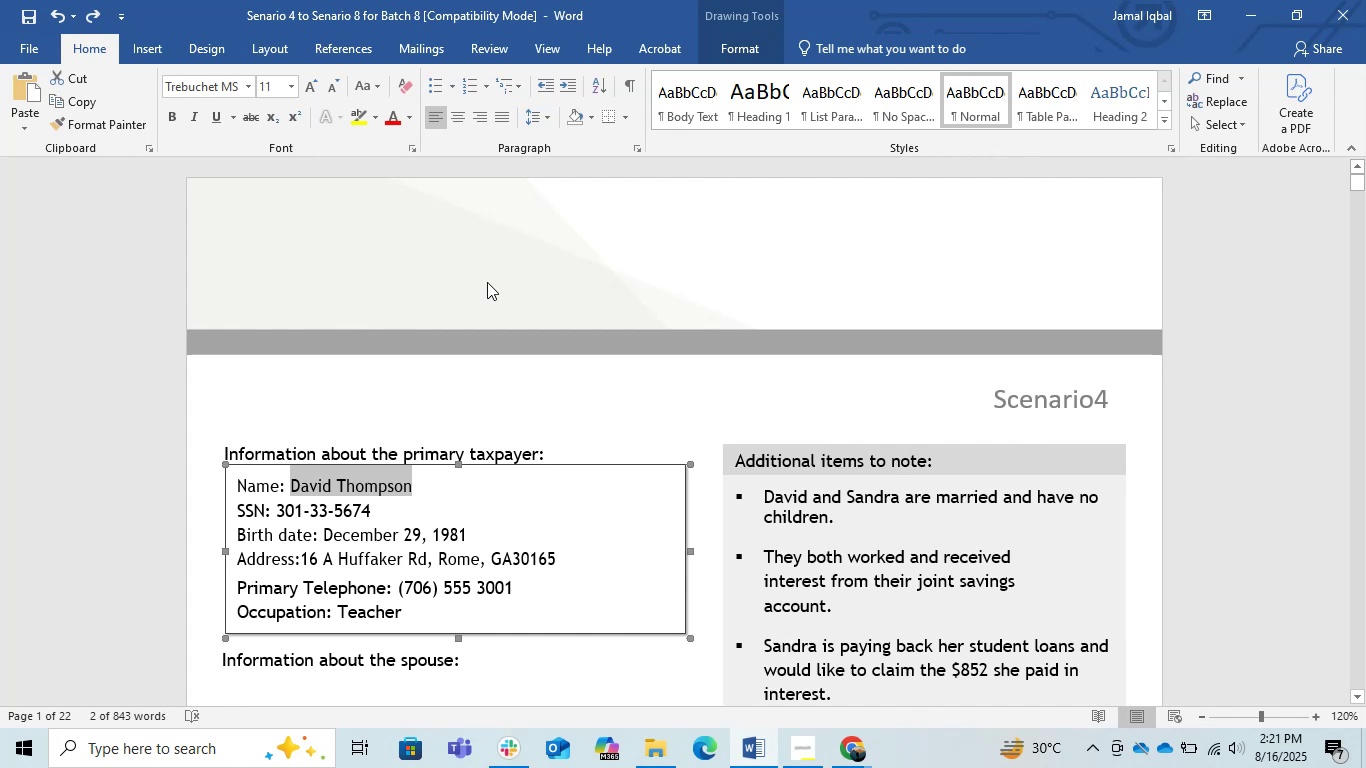 
key(Alt+AltLeft)
 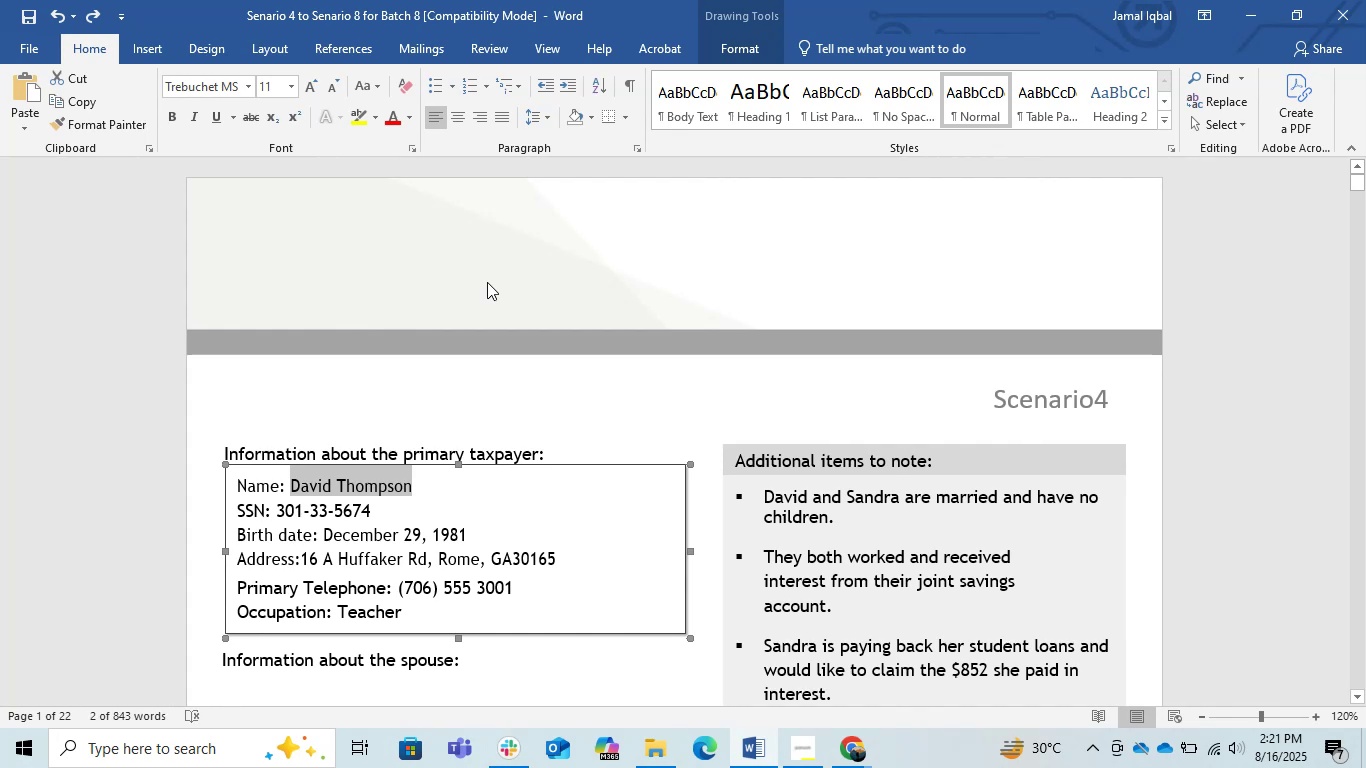 
key(Alt+Tab)
 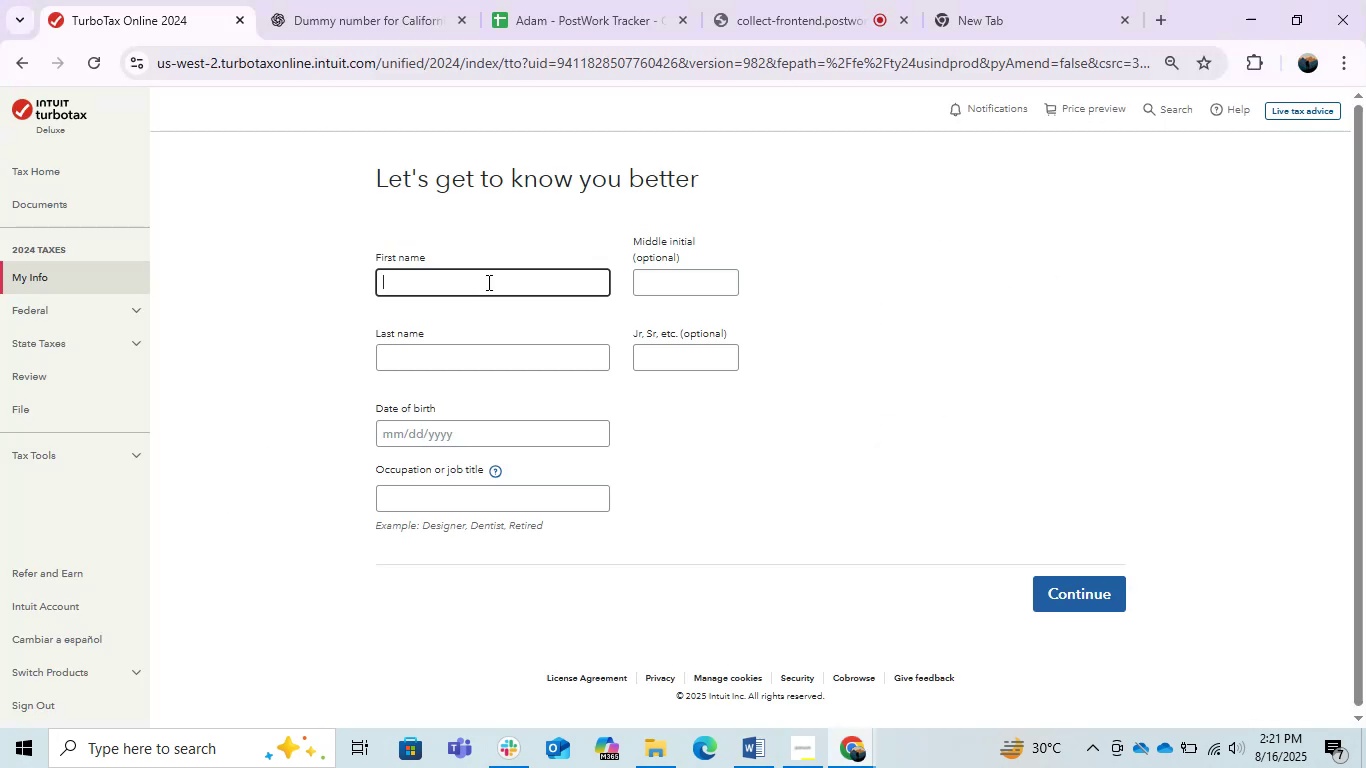 
key(Control+V)
 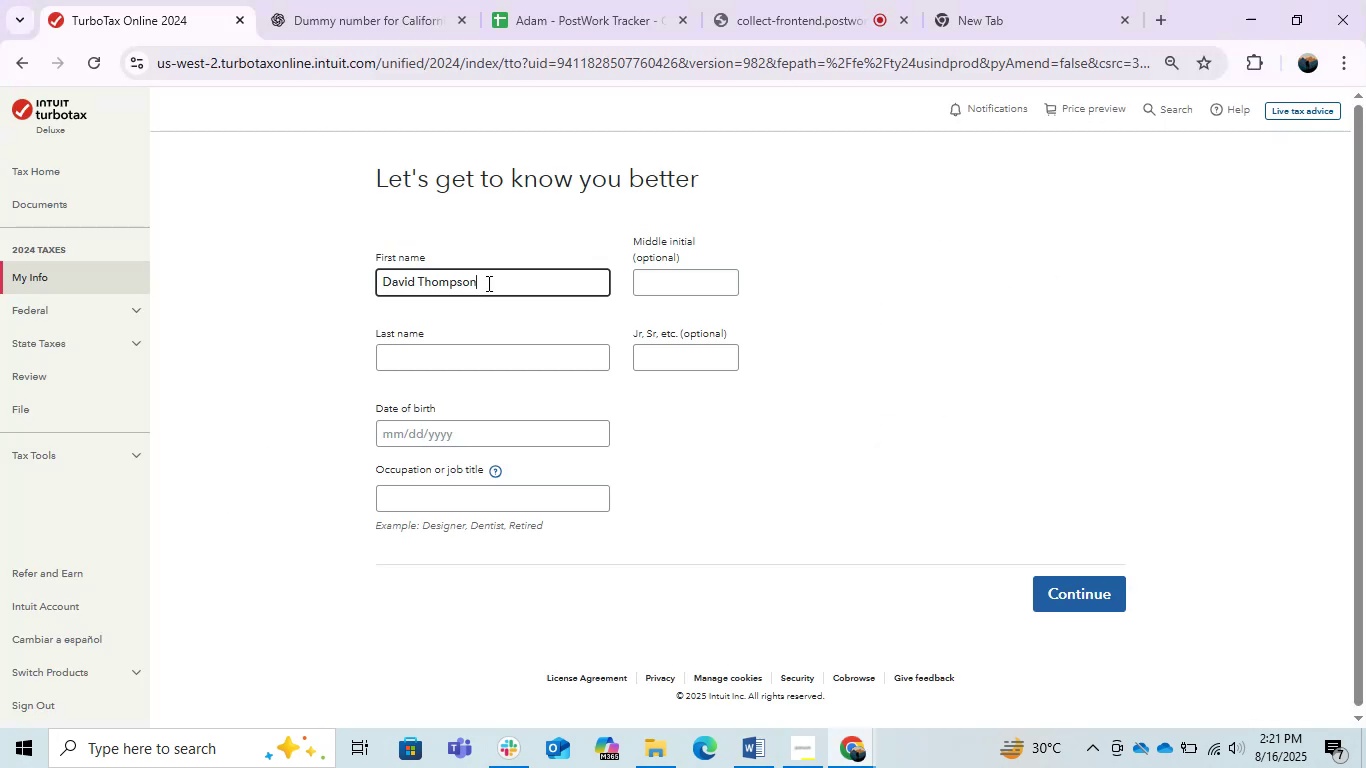 
left_click_drag(start_coordinate=[487, 283], to_coordinate=[418, 270])
 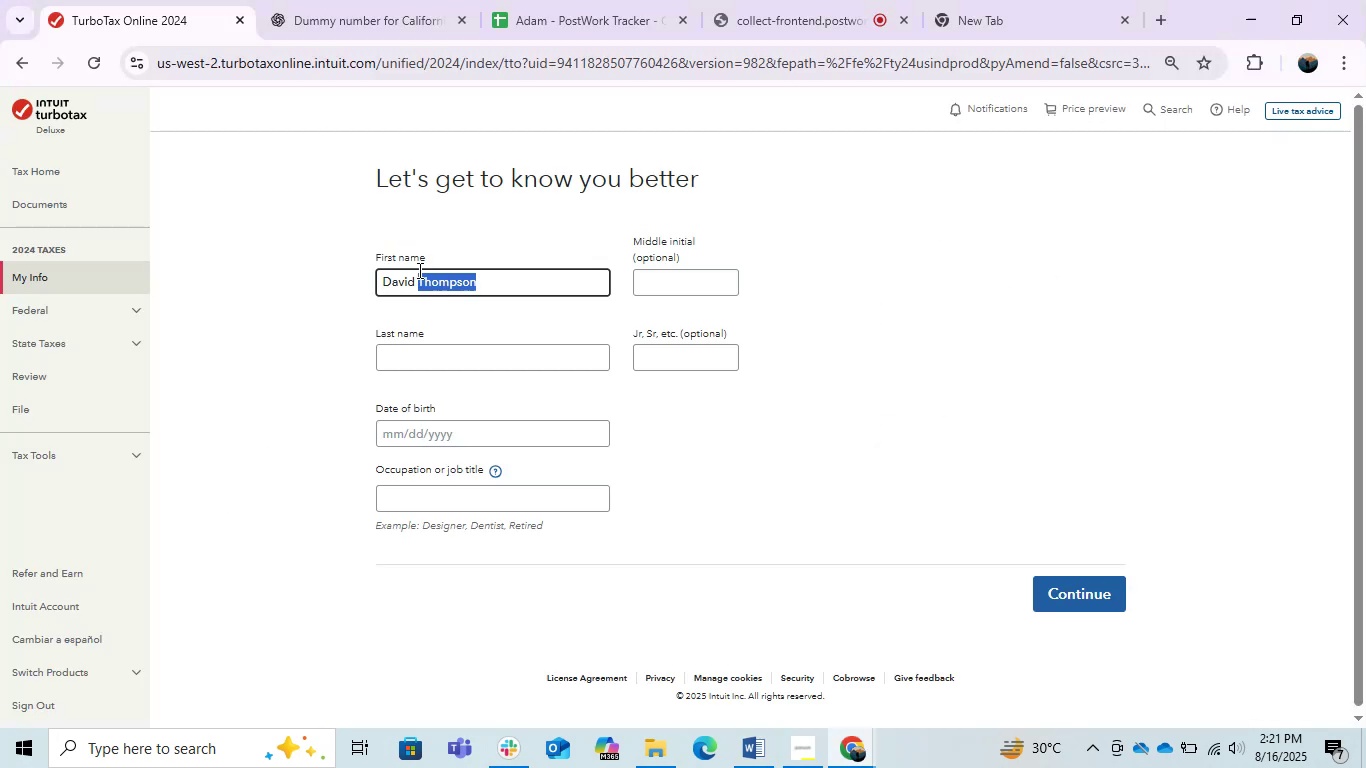 
key(Control+X)
 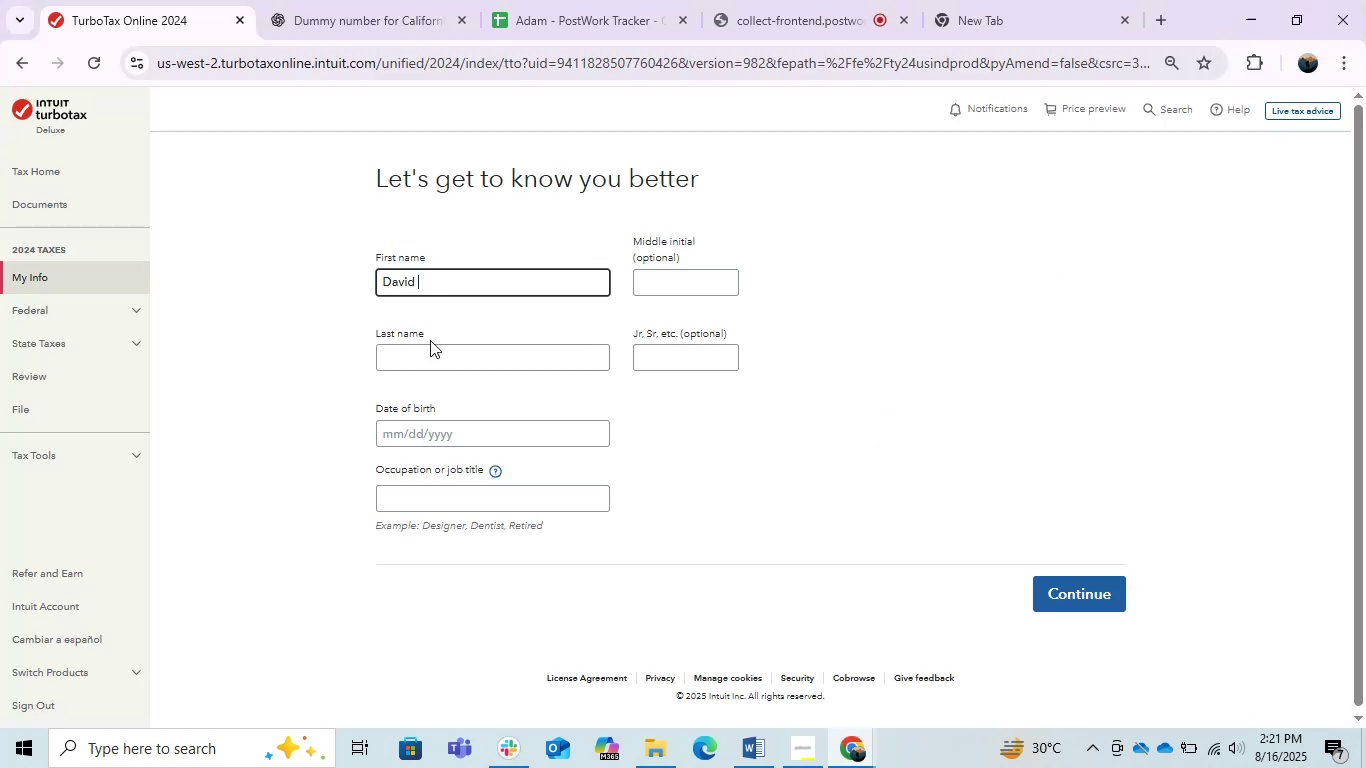 
key(Control+ControlLeft)
 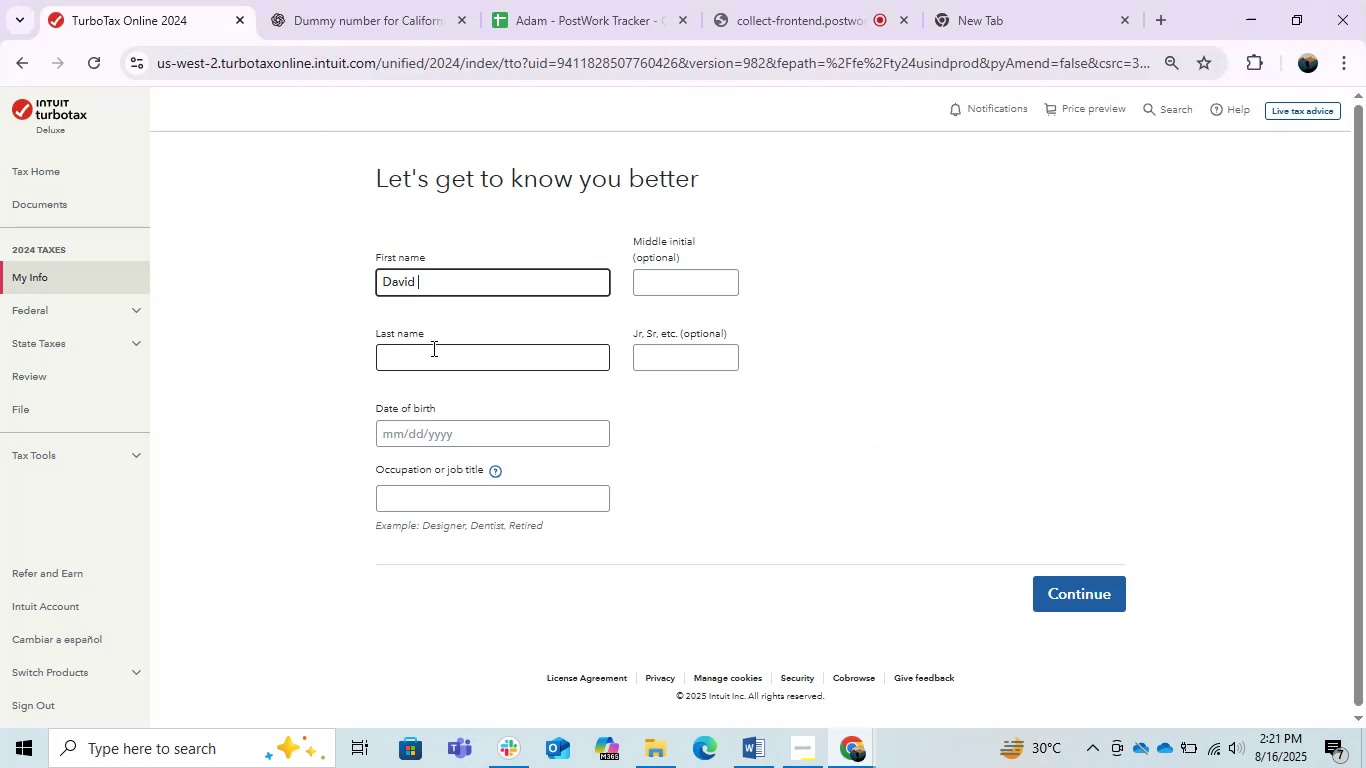 
left_click([432, 348])
 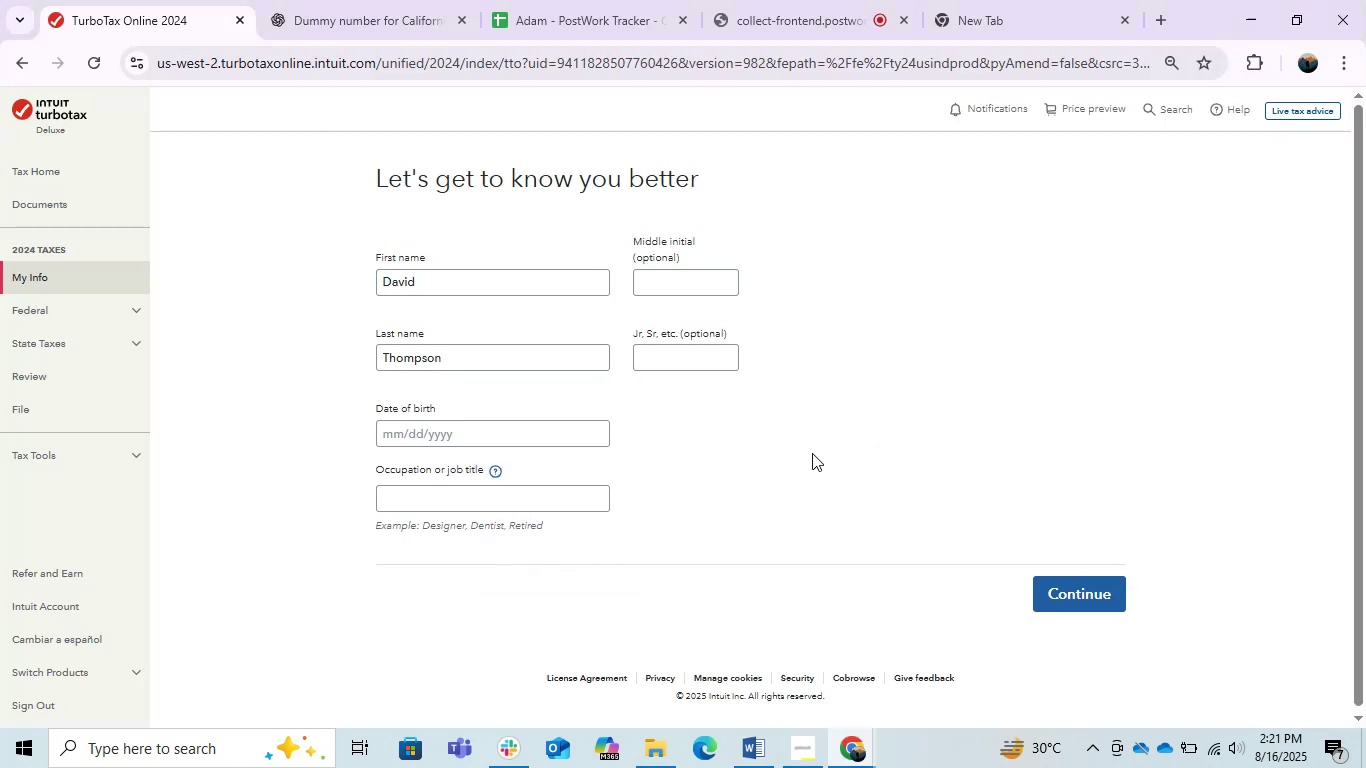 
key(Control+V)
 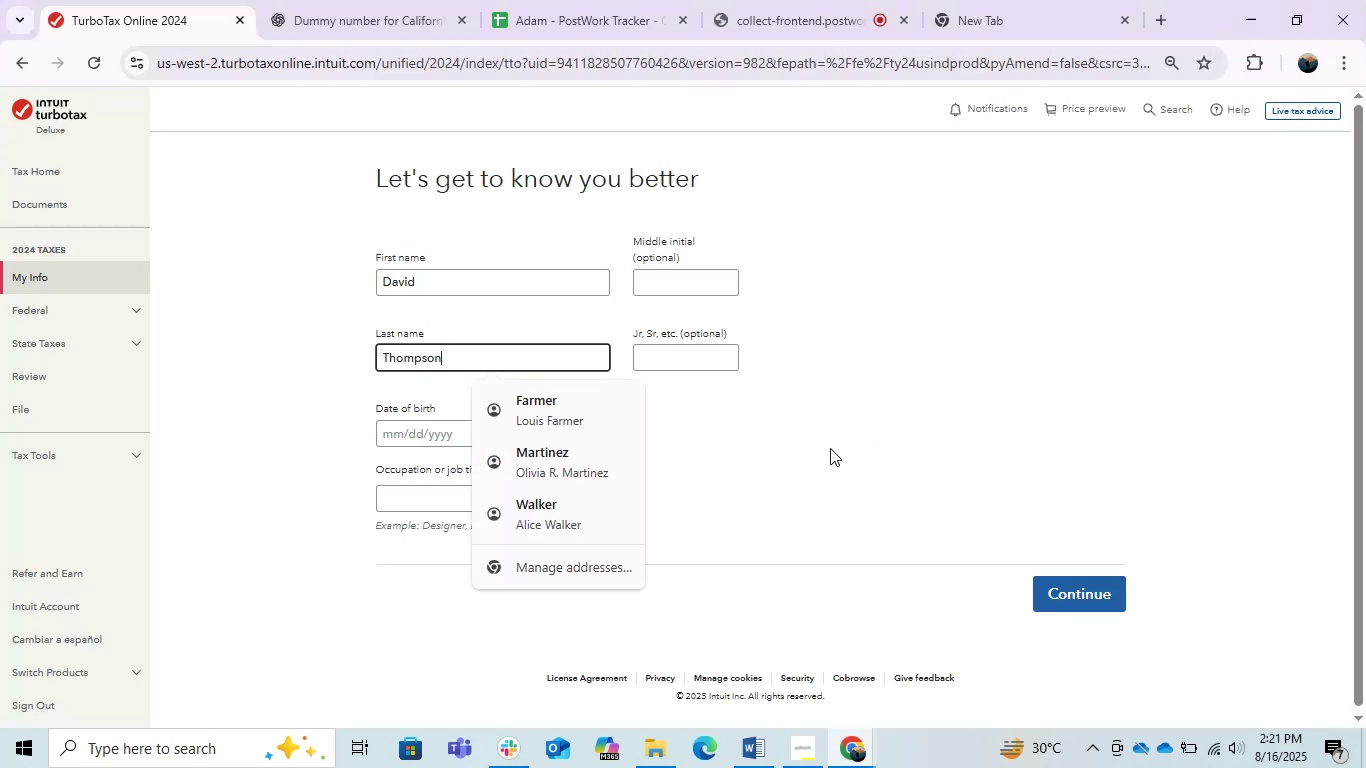 
key(Alt+AltLeft)
 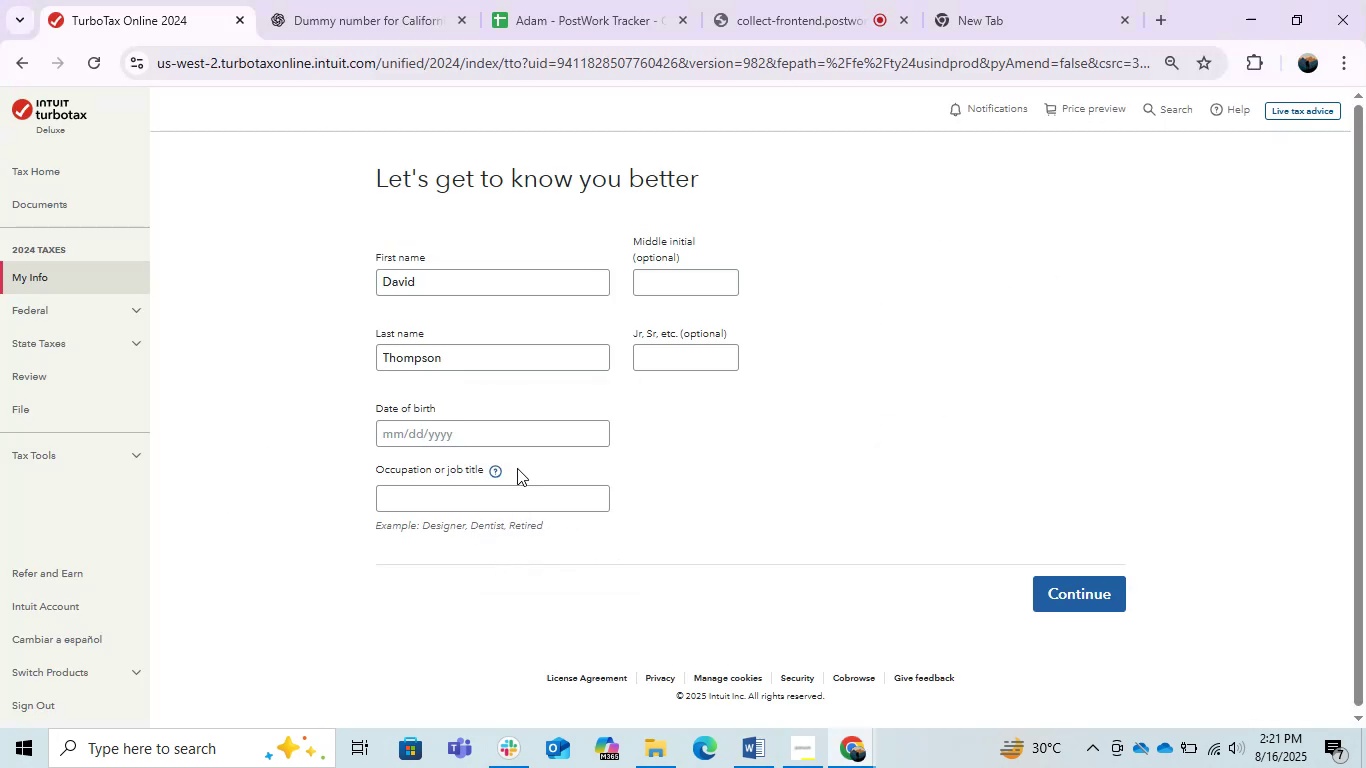 
key(Alt+Tab)
 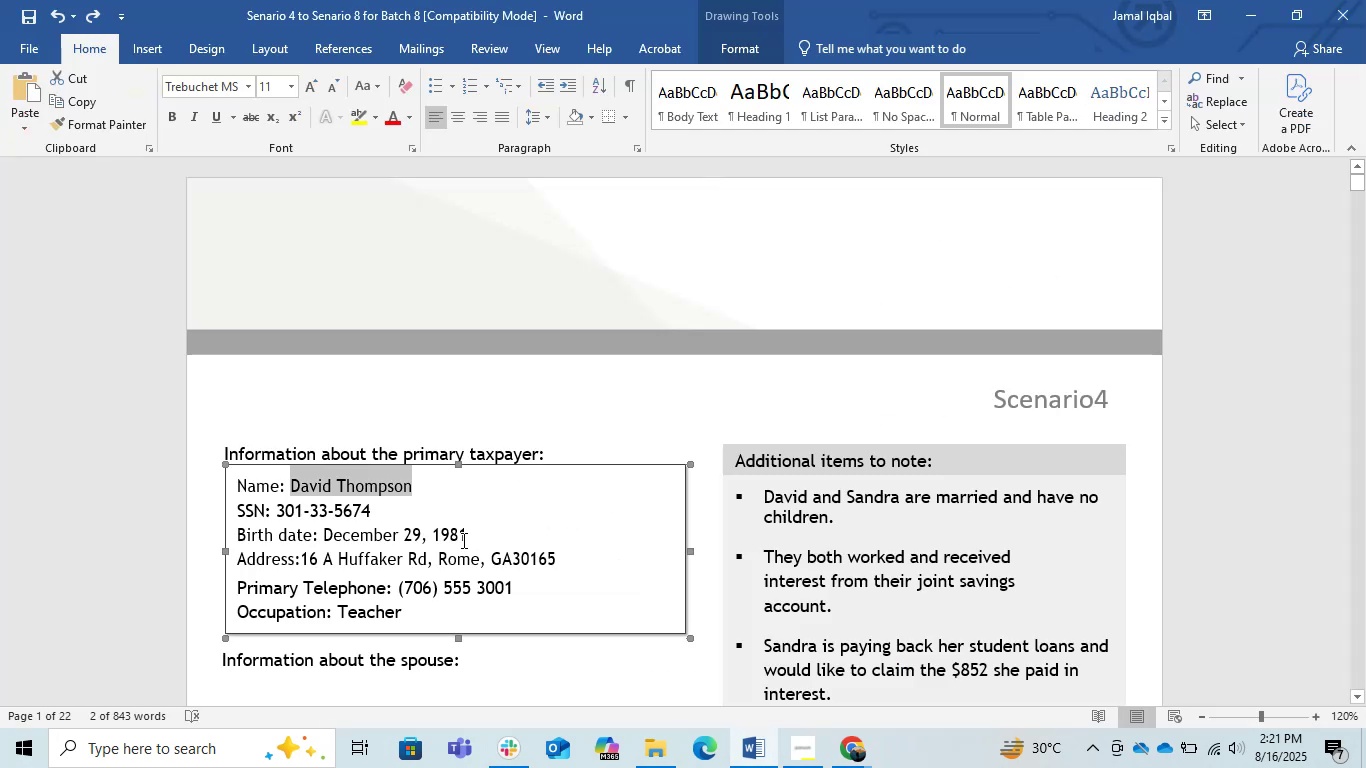 
key(Alt+AltLeft)
 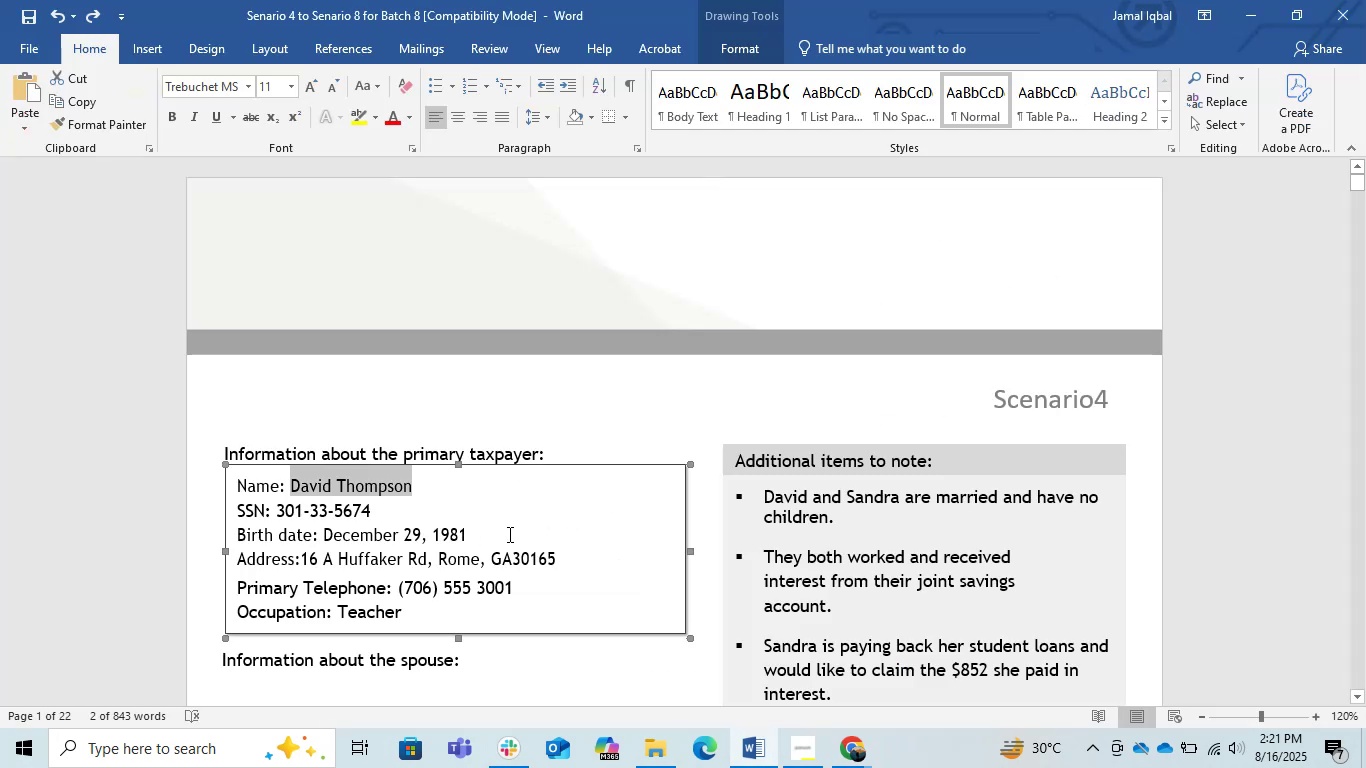 
key(Alt+Tab)
 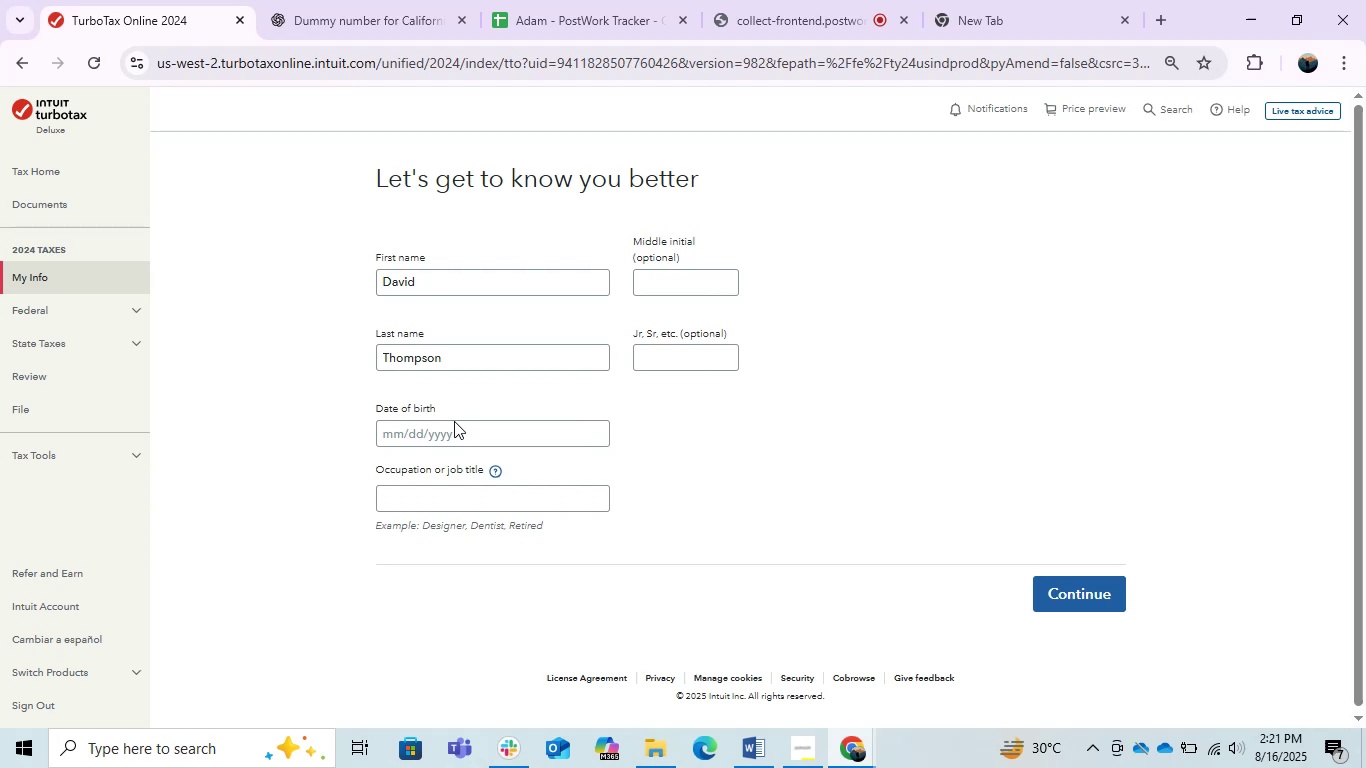 
left_click([460, 435])
 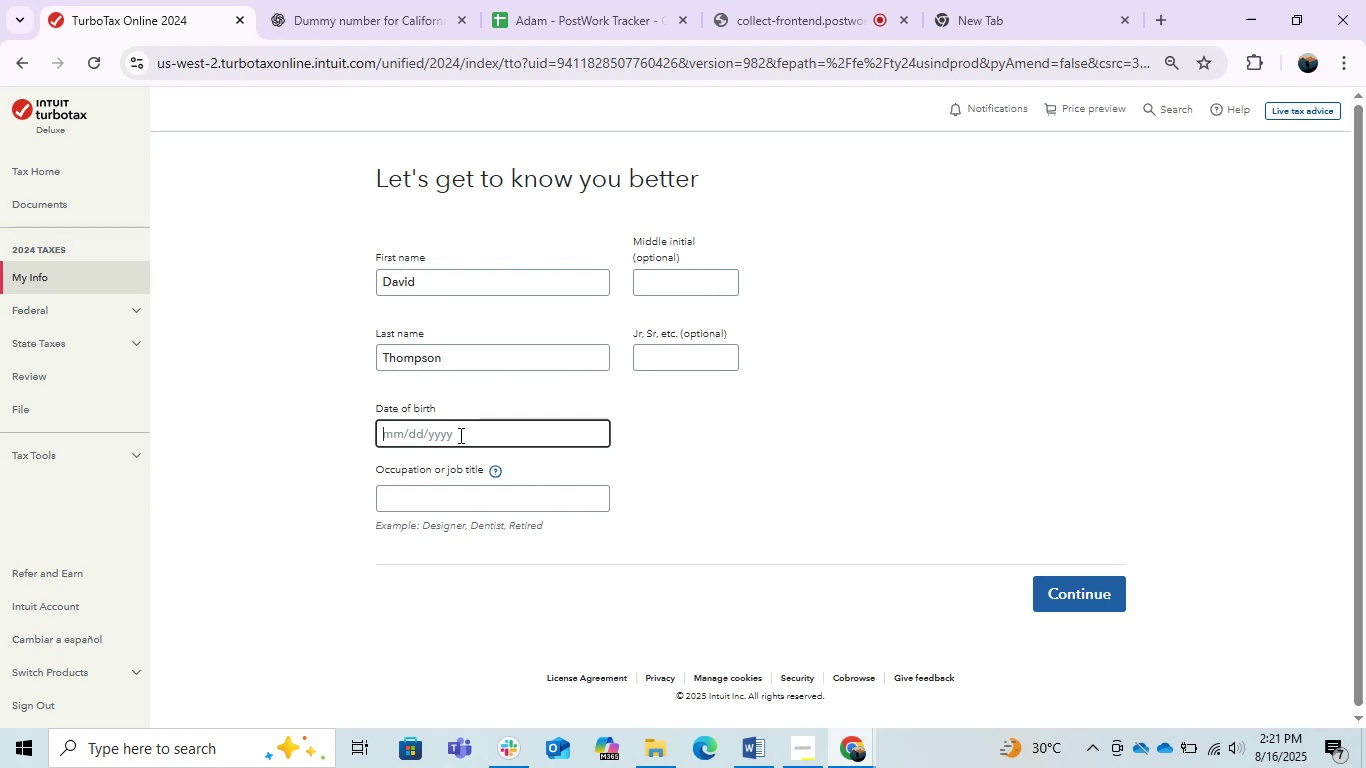 
key(Numpad1)
 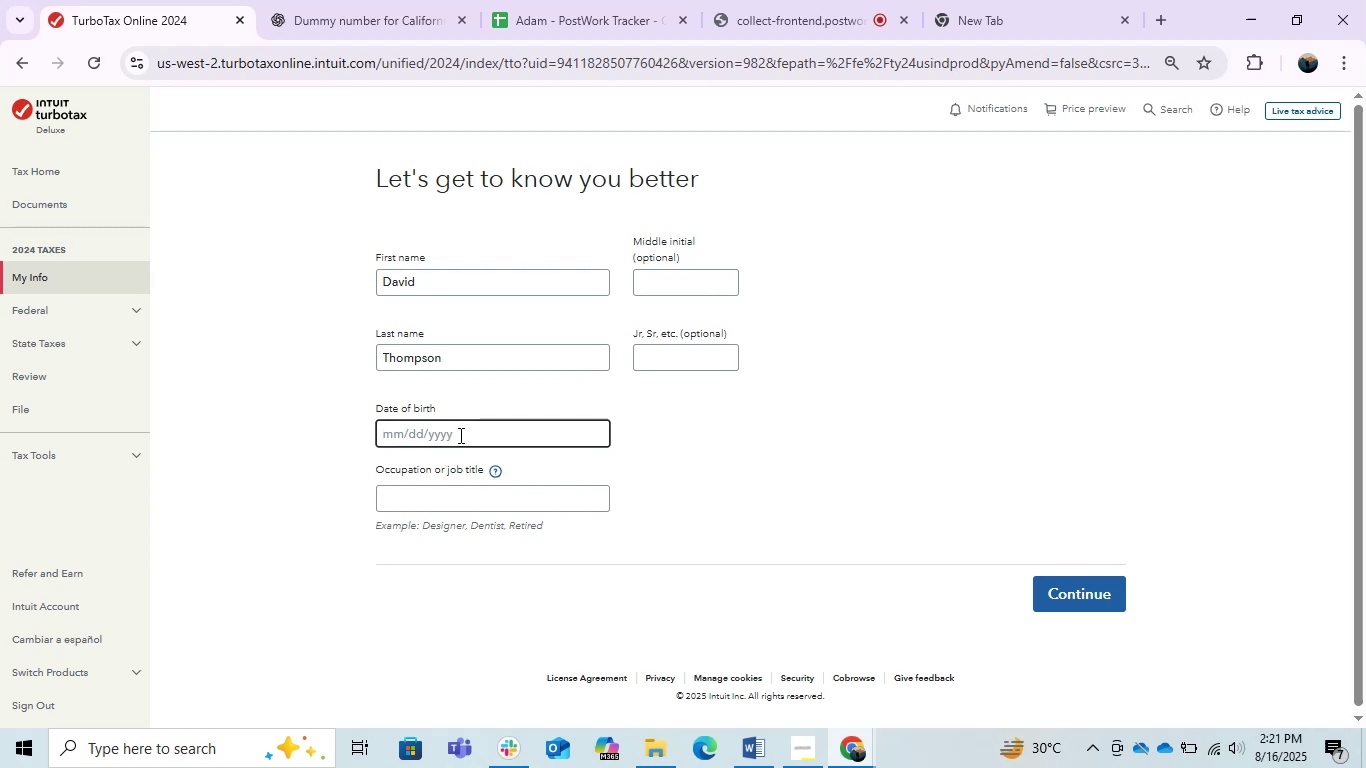 
key(Numpad2)
 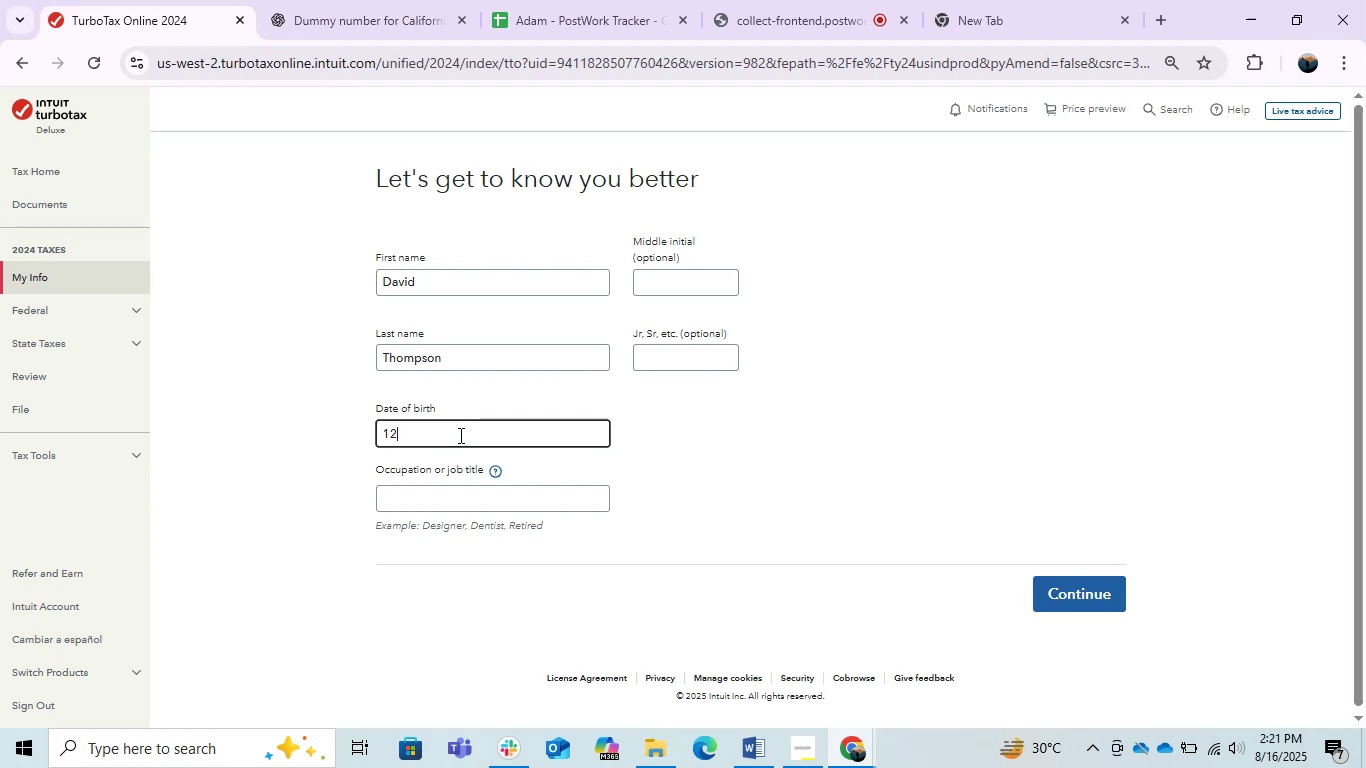 
key(NumpadDivide)
 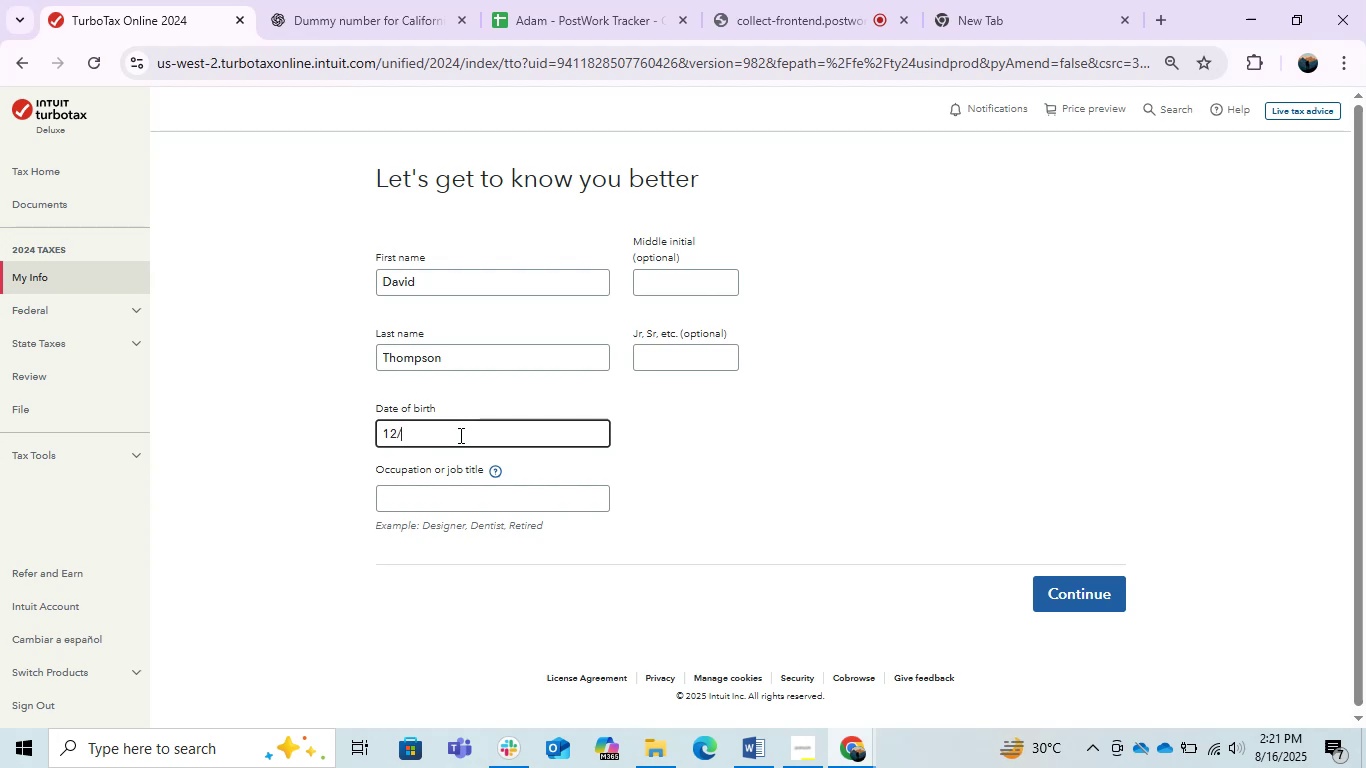 
key(Numpad2)
 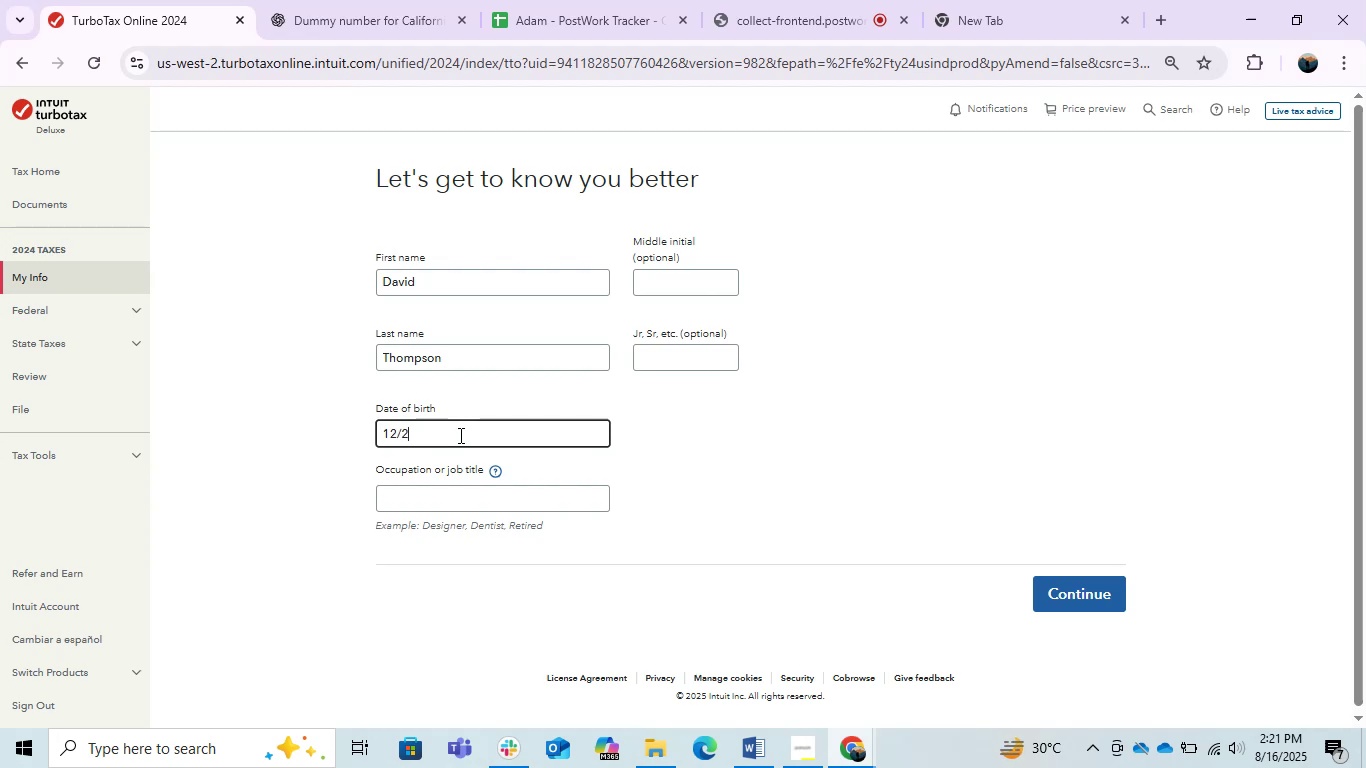 
key(Numpad9)
 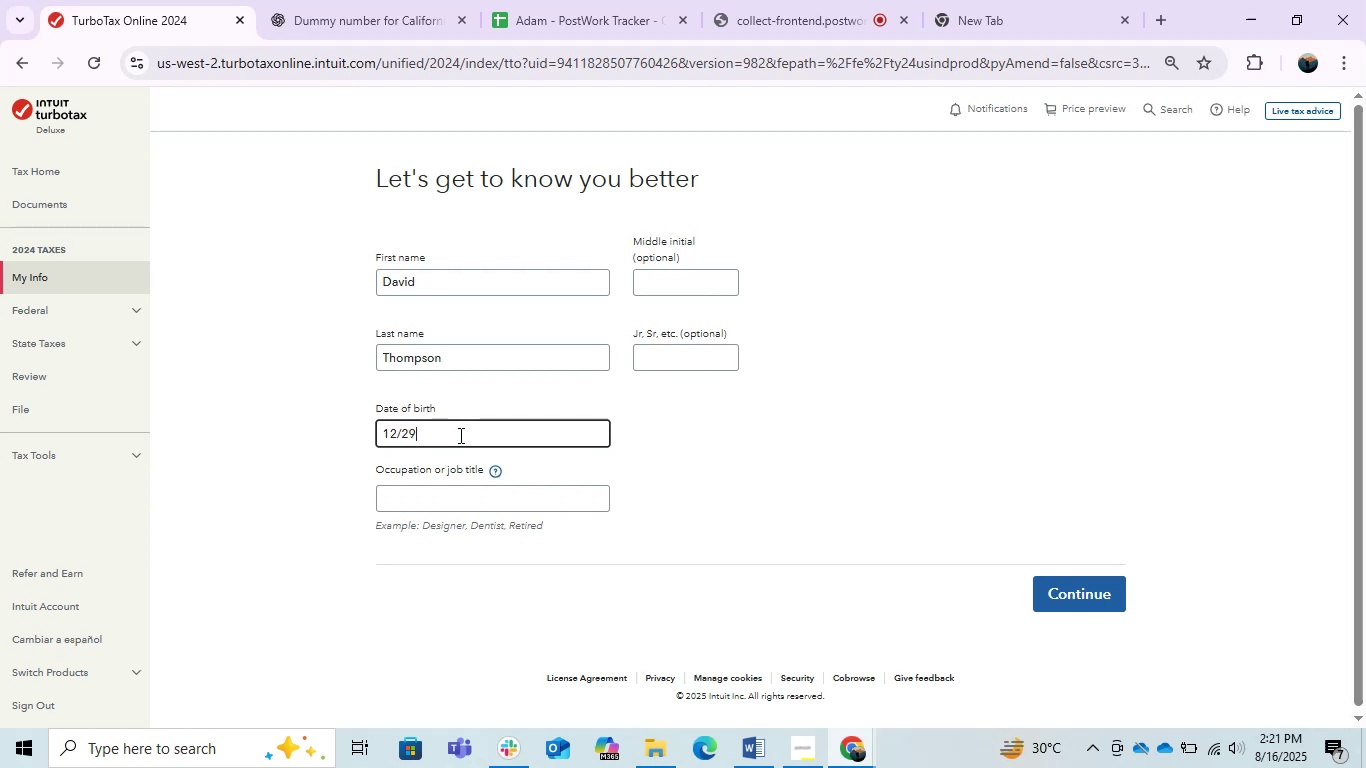 
key(NumpadDivide)
 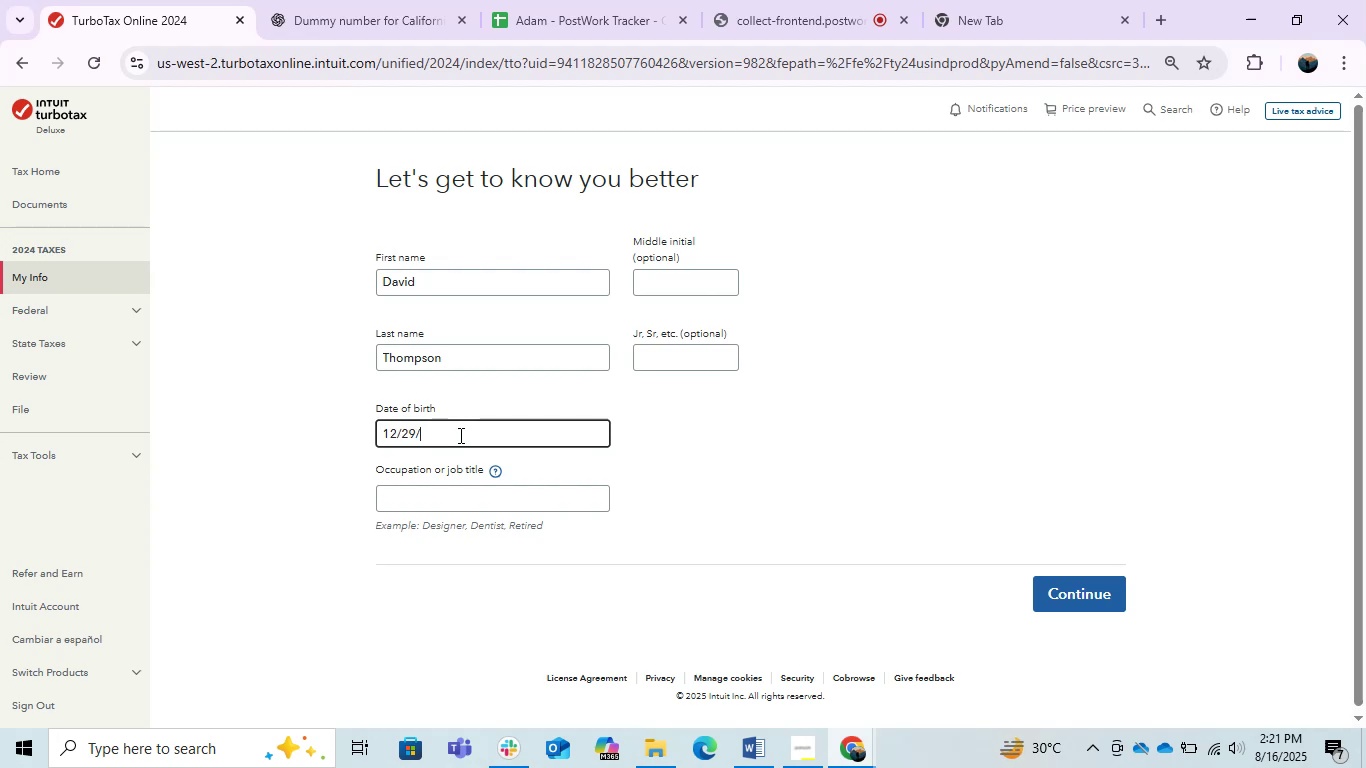 
key(Numpad1)
 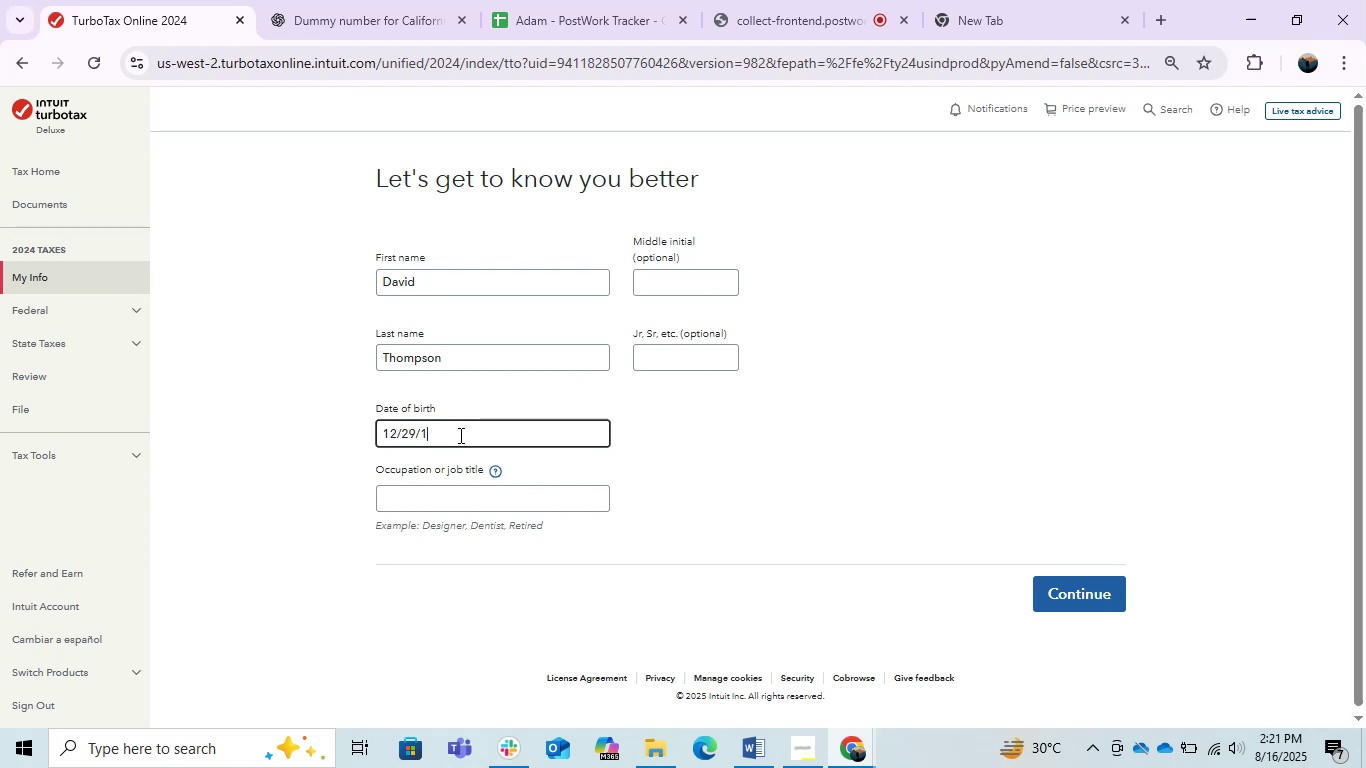 
key(Numpad9)
 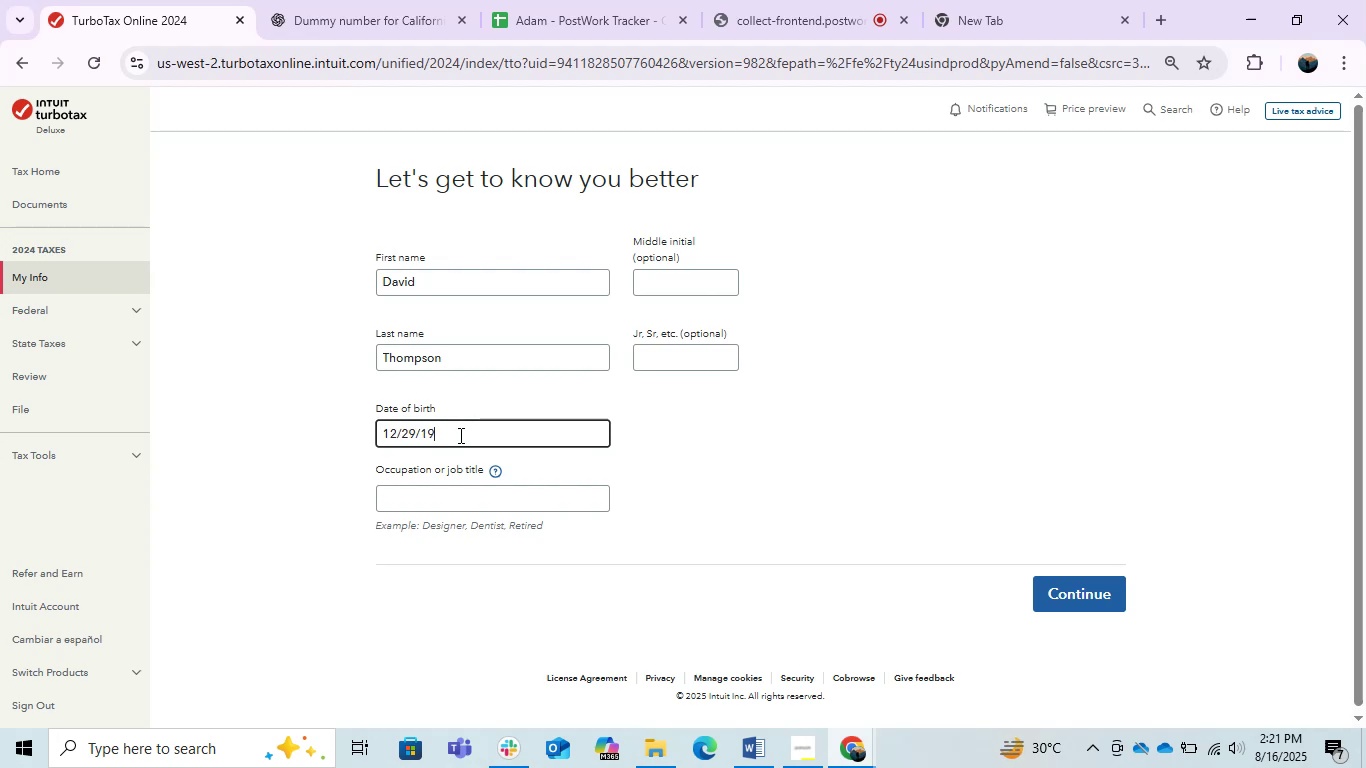 
key(Numpad8)
 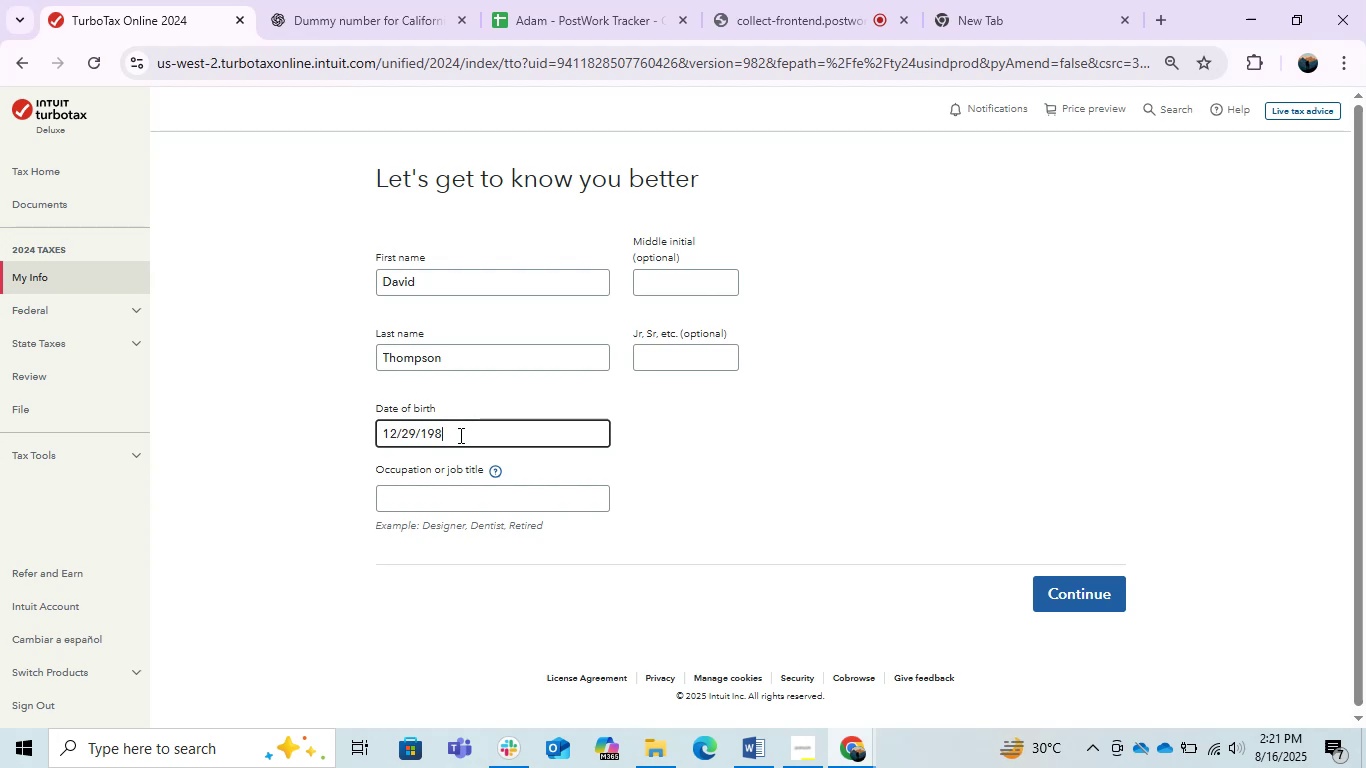 
key(Numpad1)
 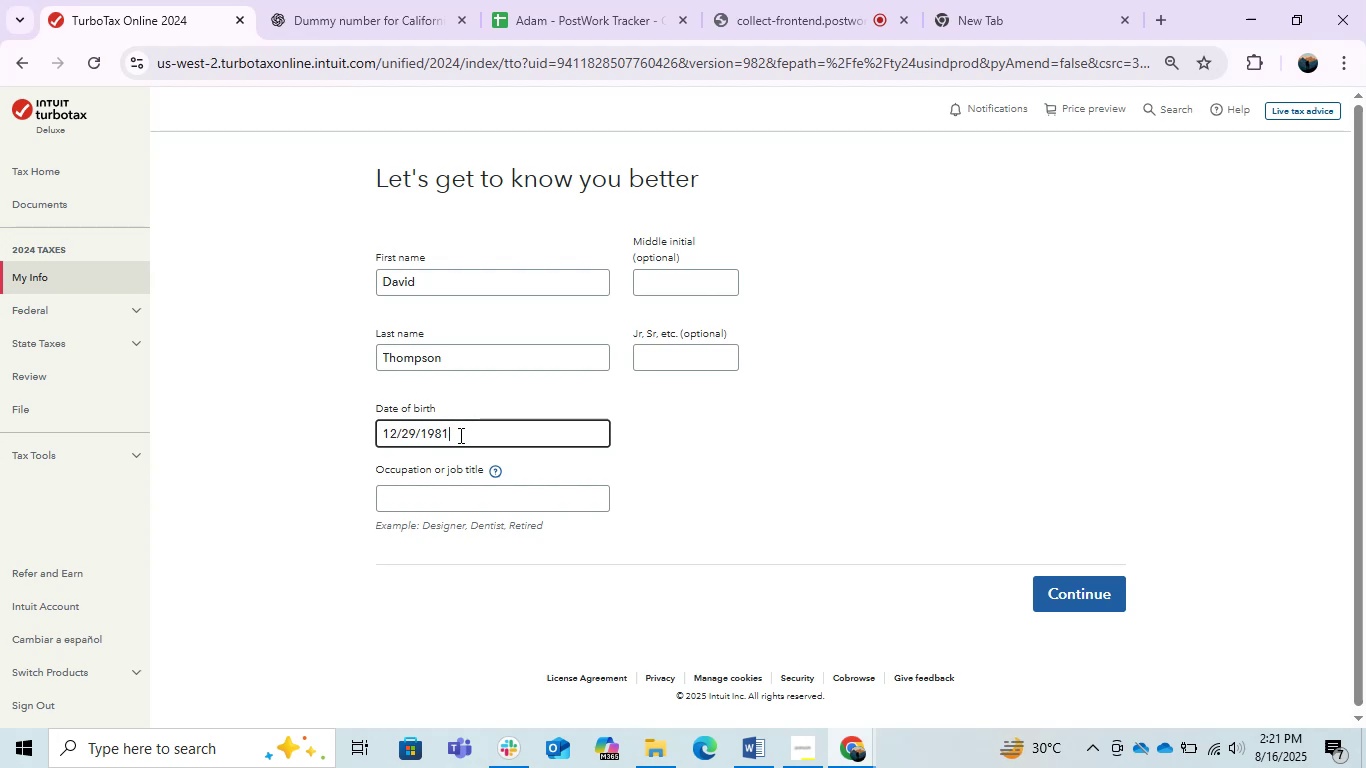 
key(Alt+AltLeft)
 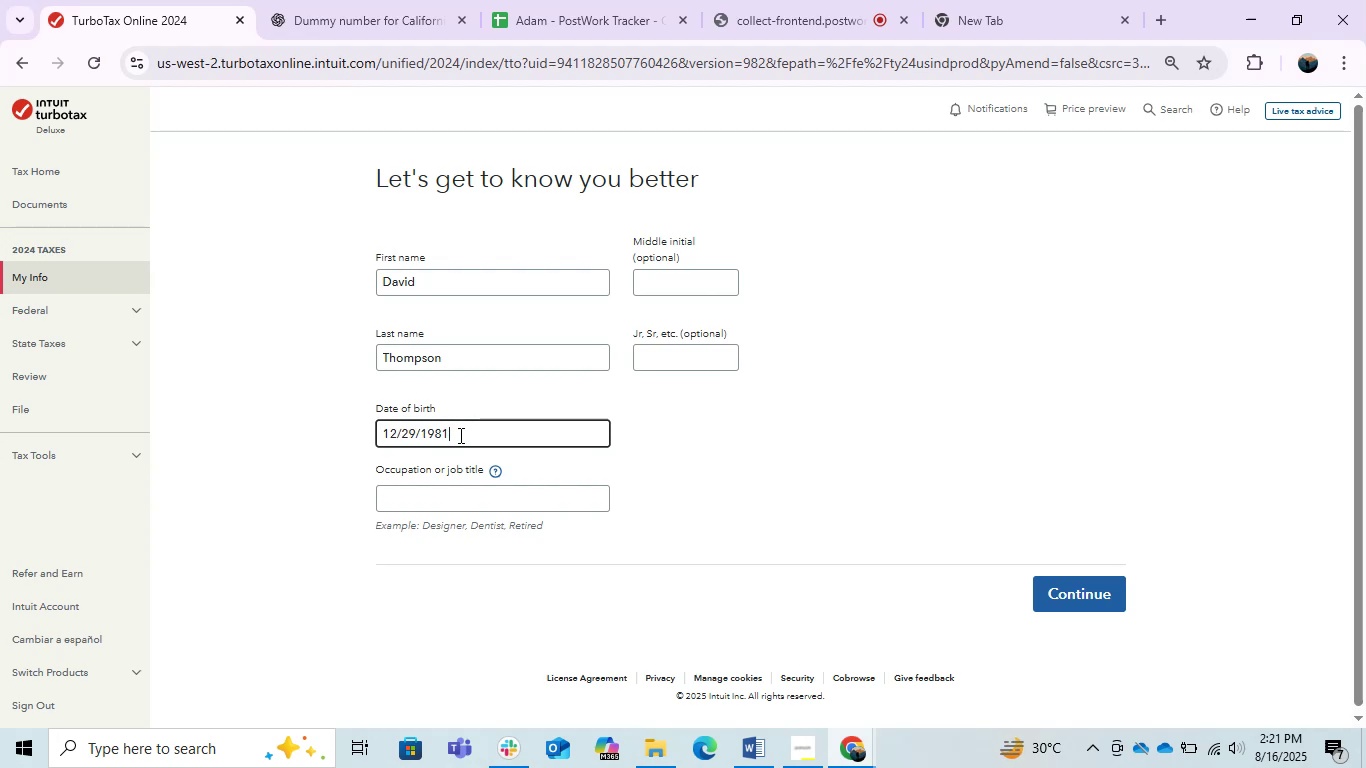 
key(Alt+Tab)
 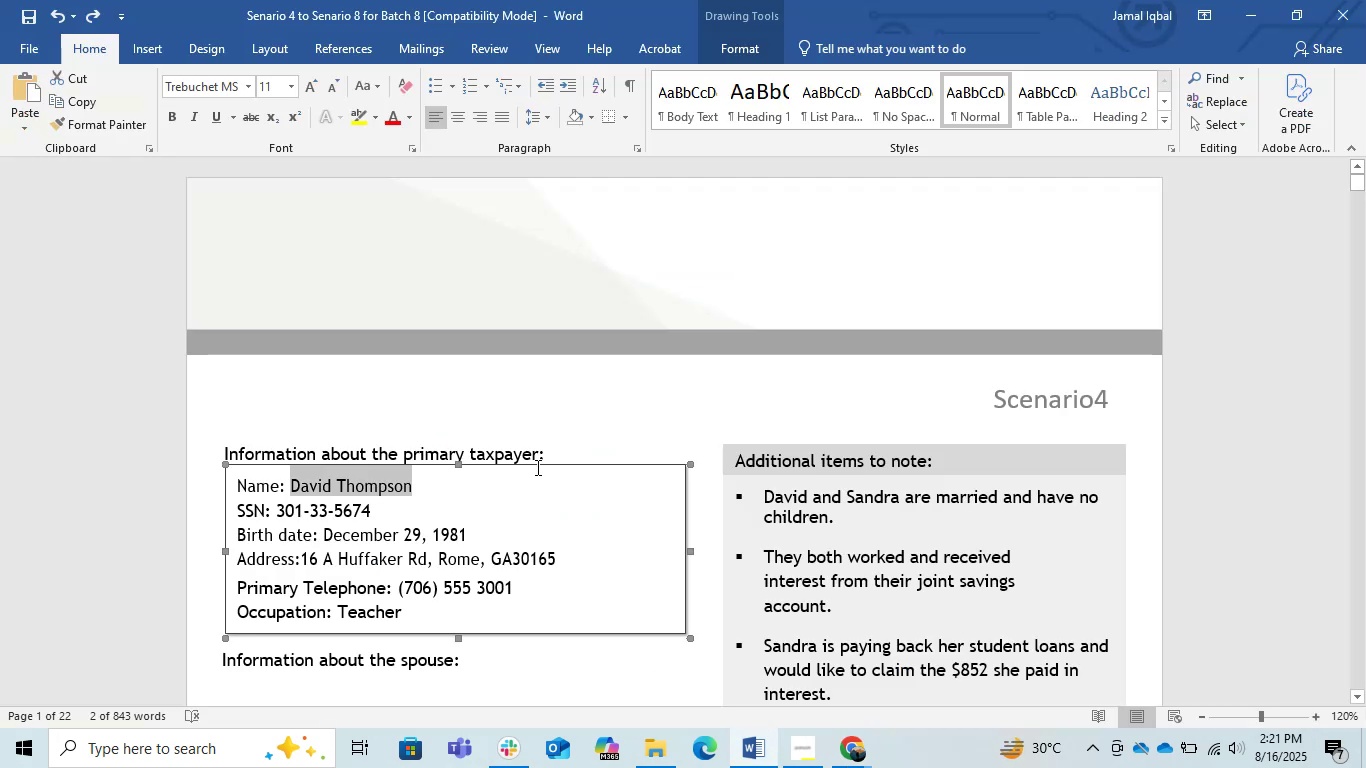 
key(Alt+AltLeft)
 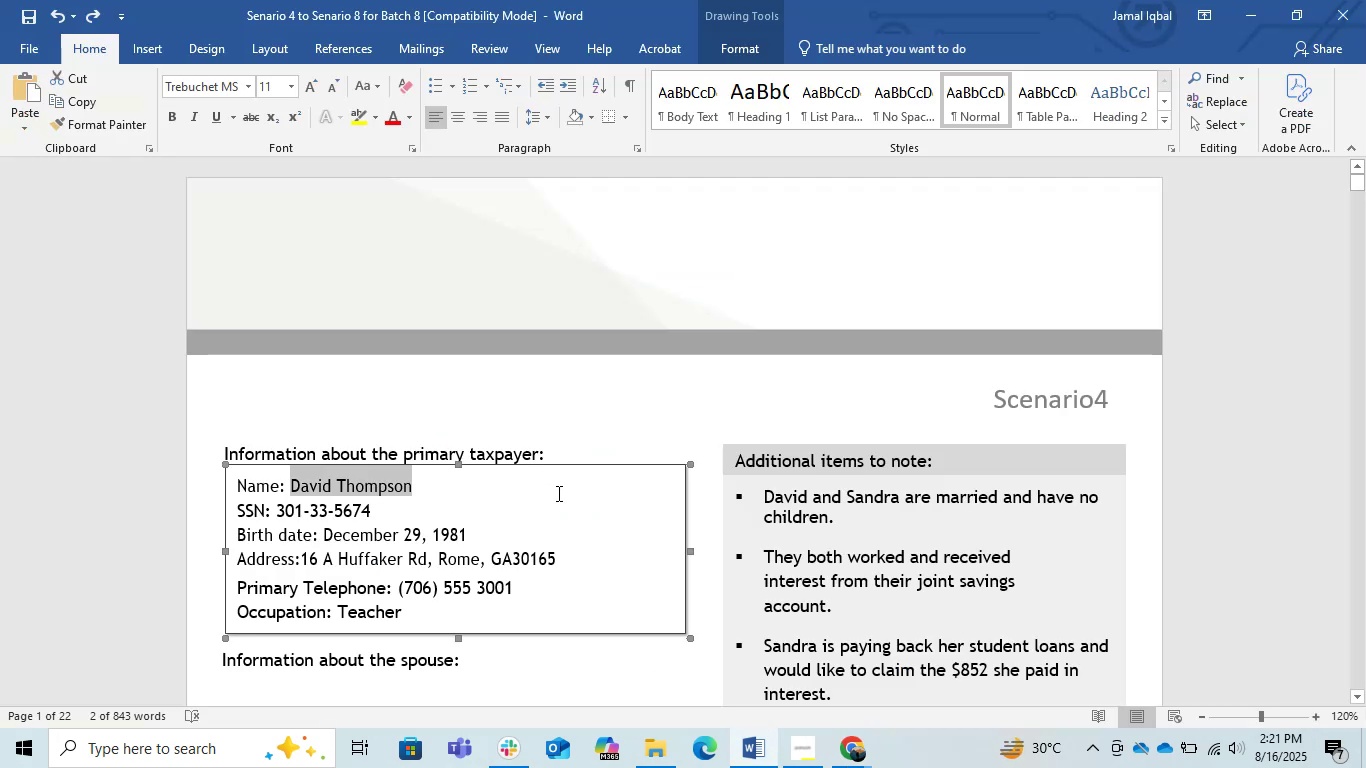 
key(Alt+Tab)
 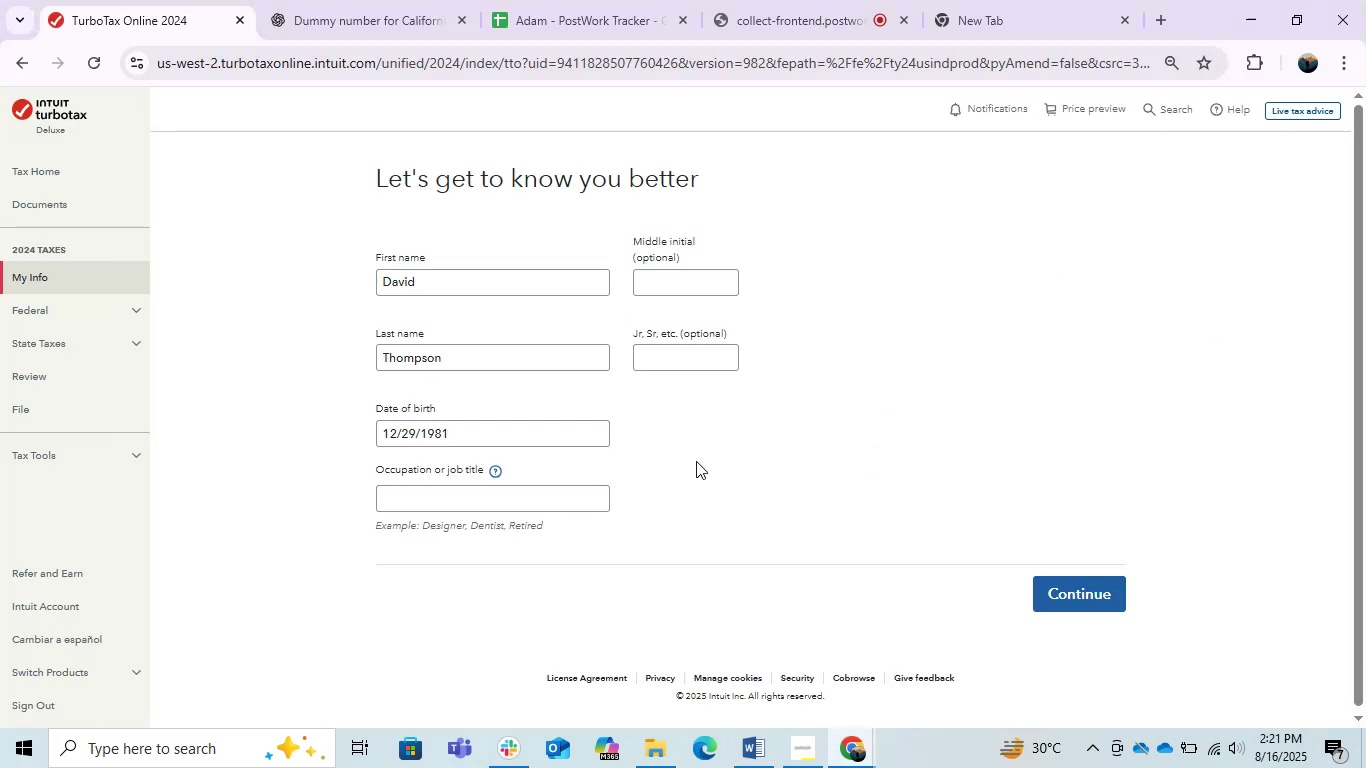 
double_click([534, 489])
 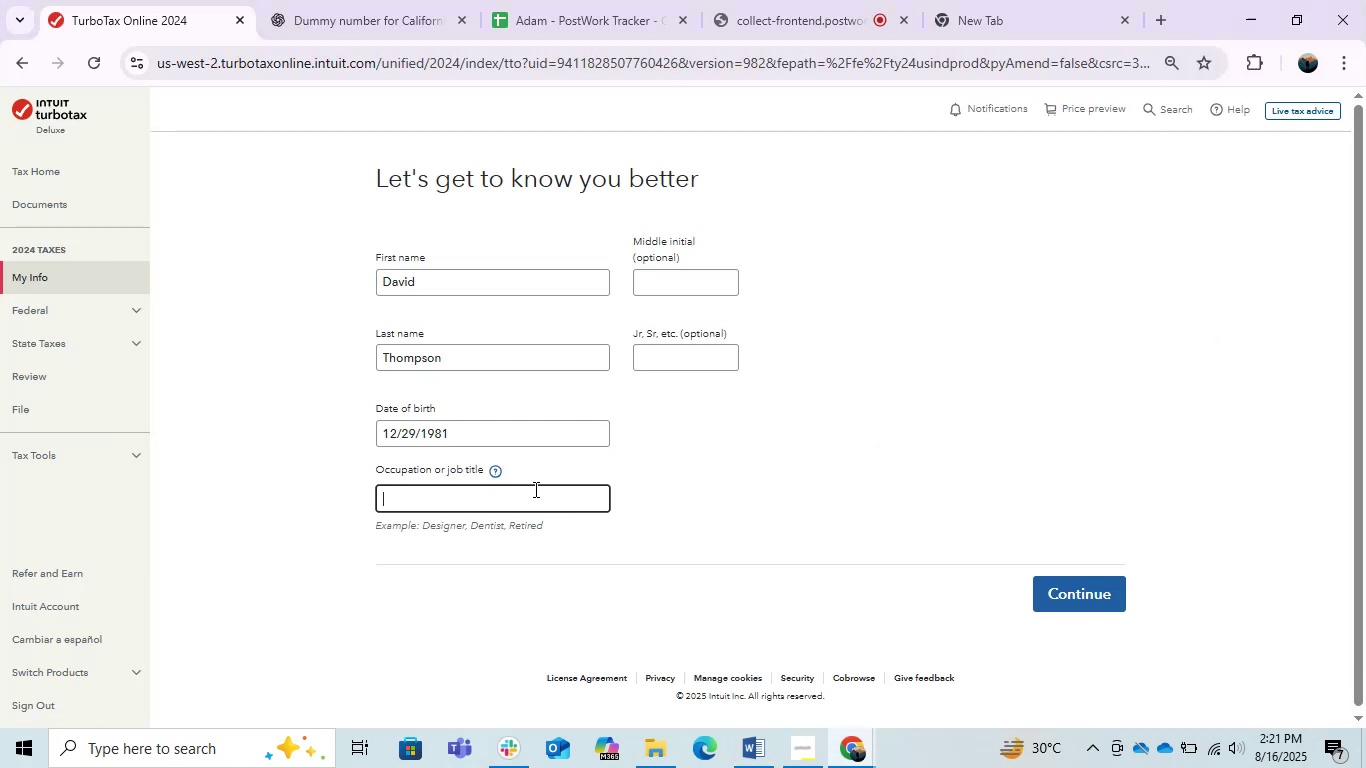 
key(Alt+AltLeft)
 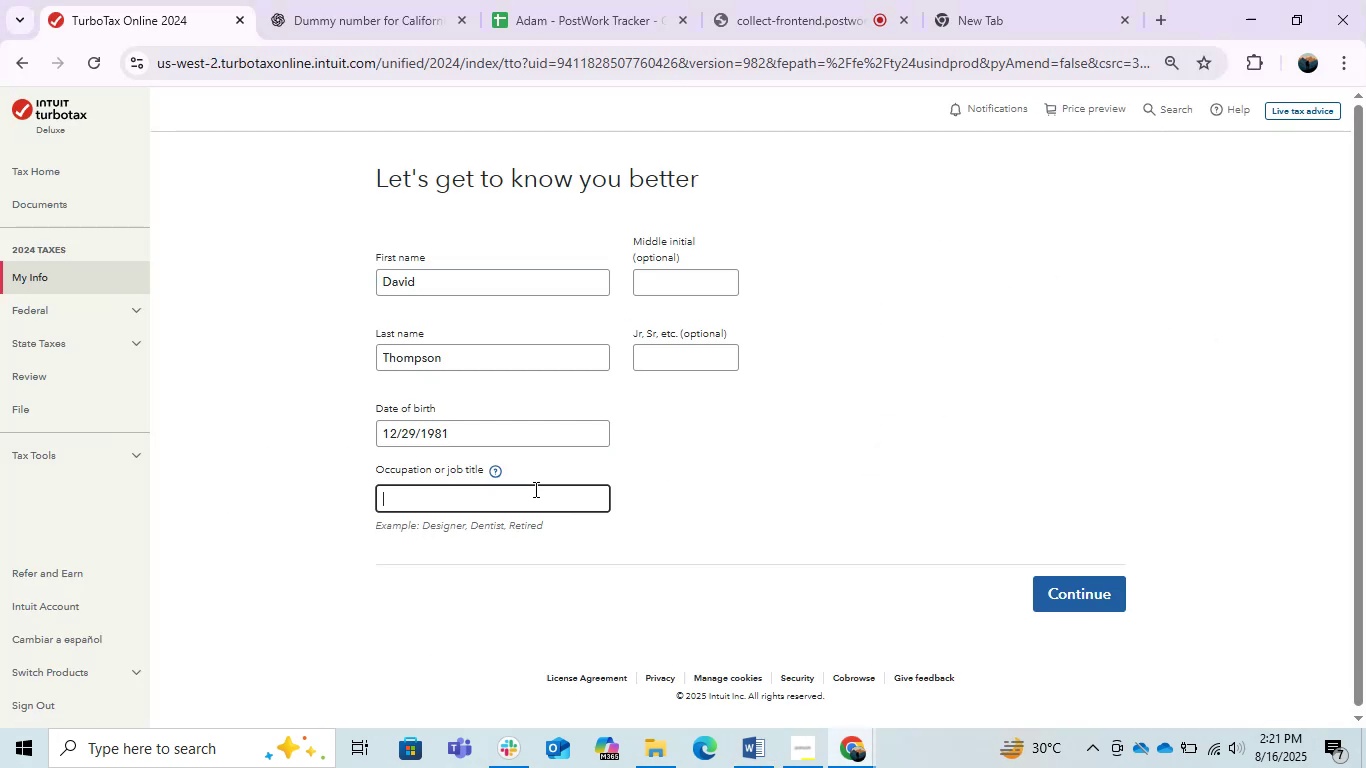 
key(Alt+Tab)
 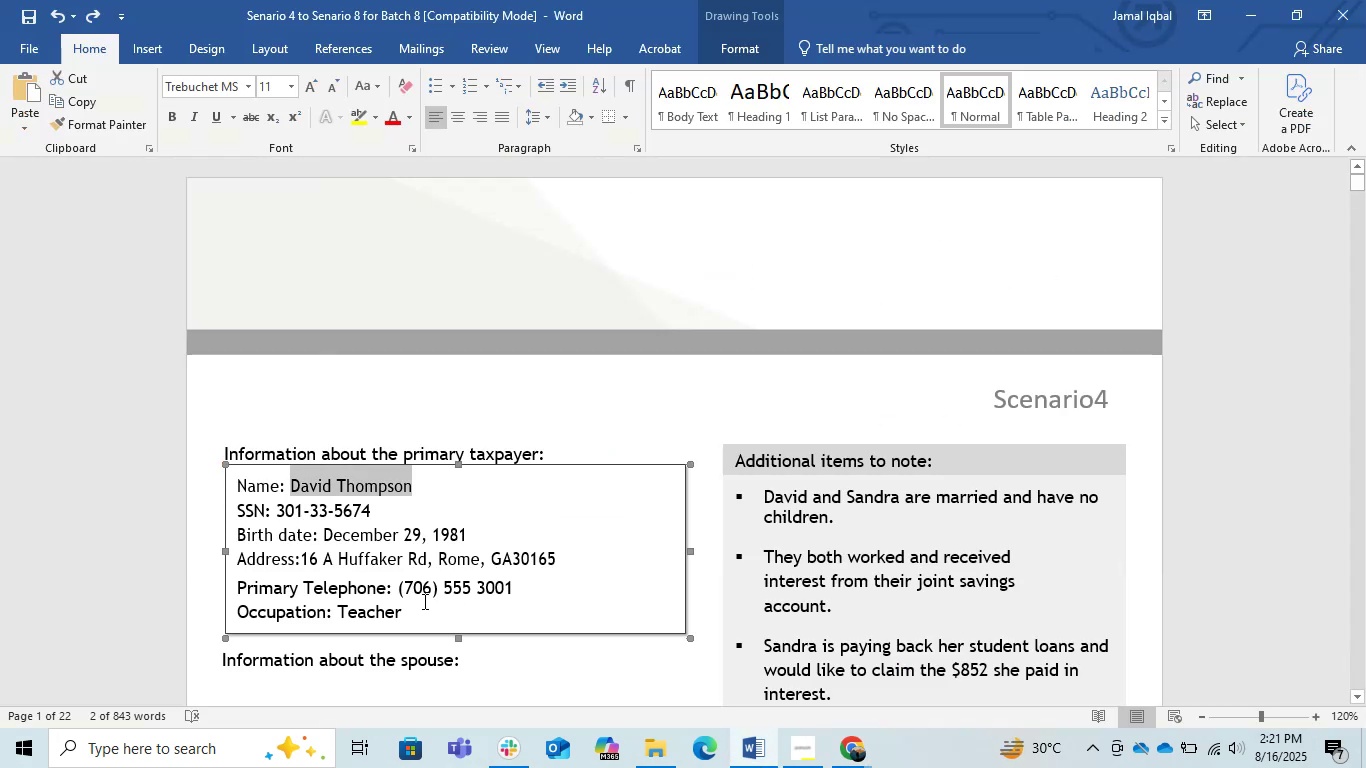 
left_click_drag(start_coordinate=[400, 615], to_coordinate=[339, 615])
 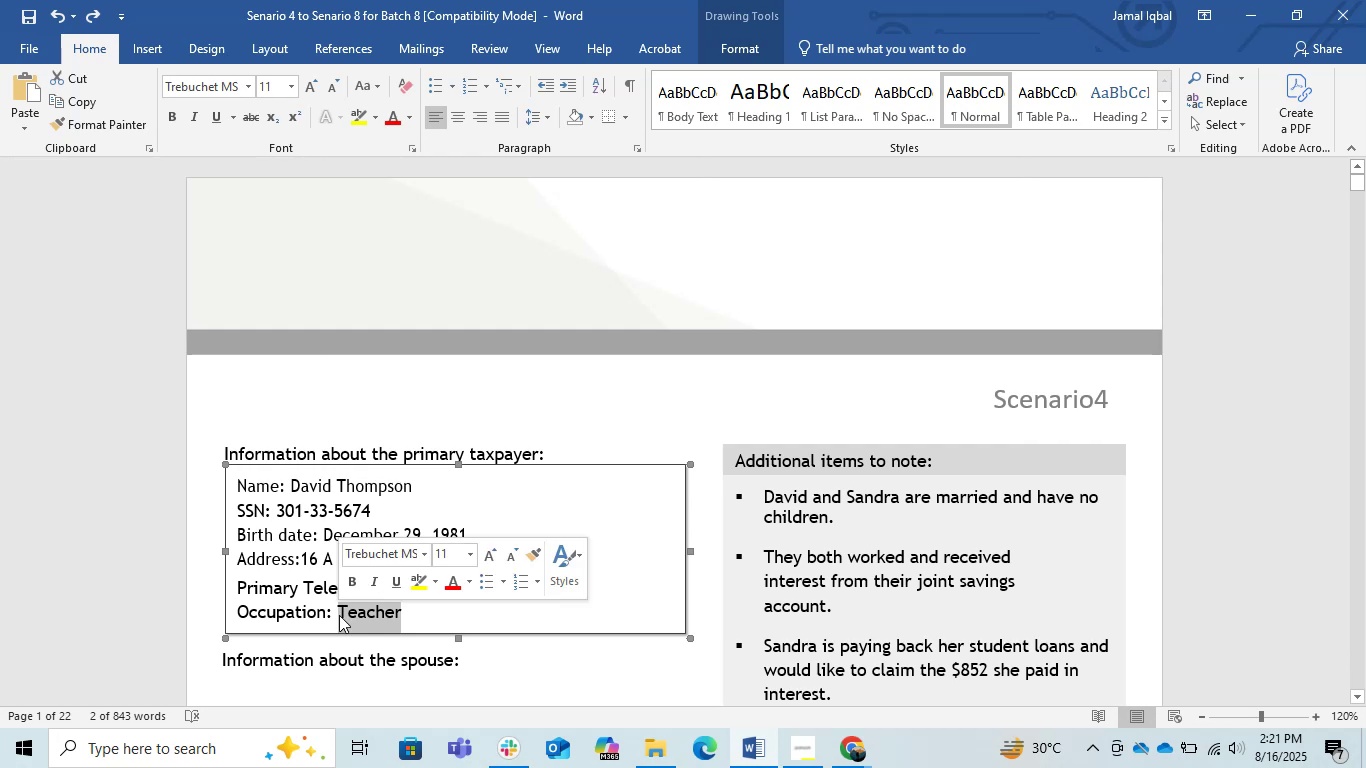 
key(Control+C)
 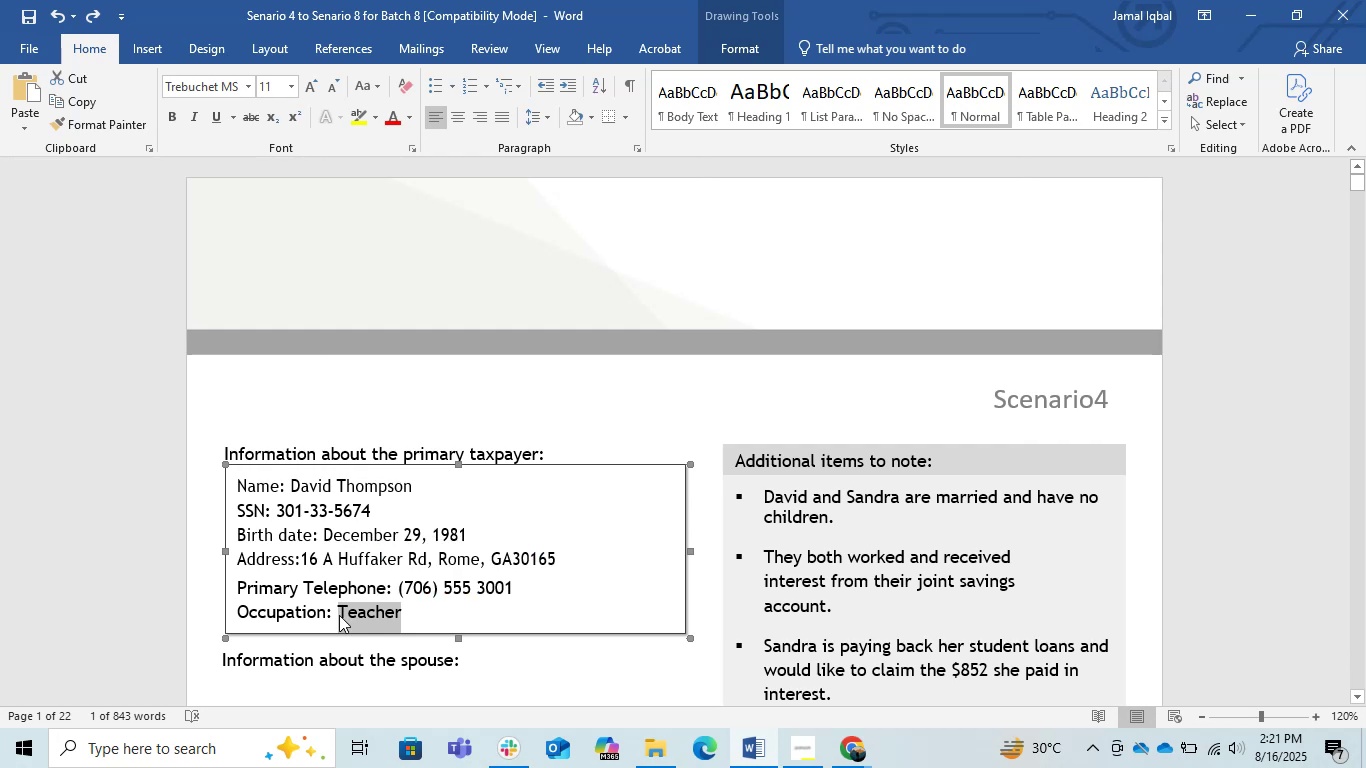 
key(Alt+AltLeft)
 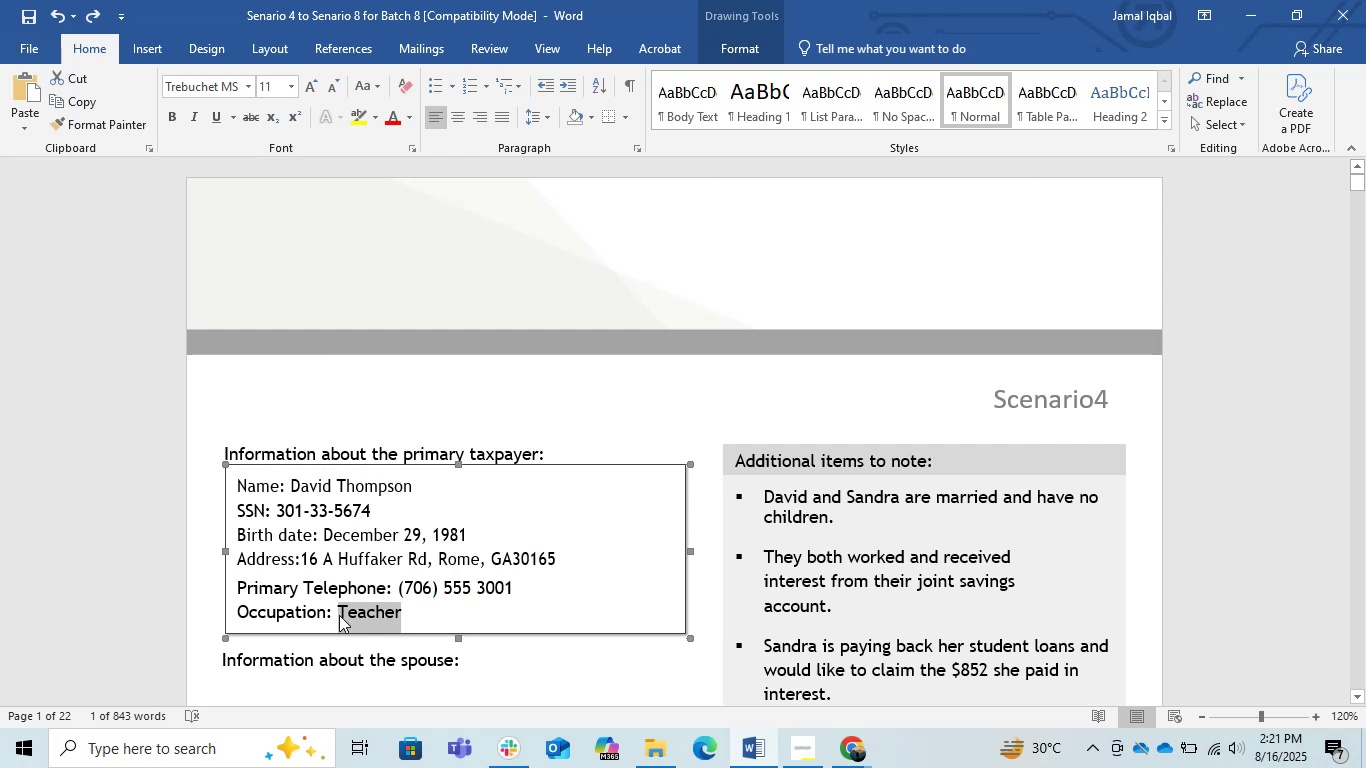 
key(Alt+Tab)
 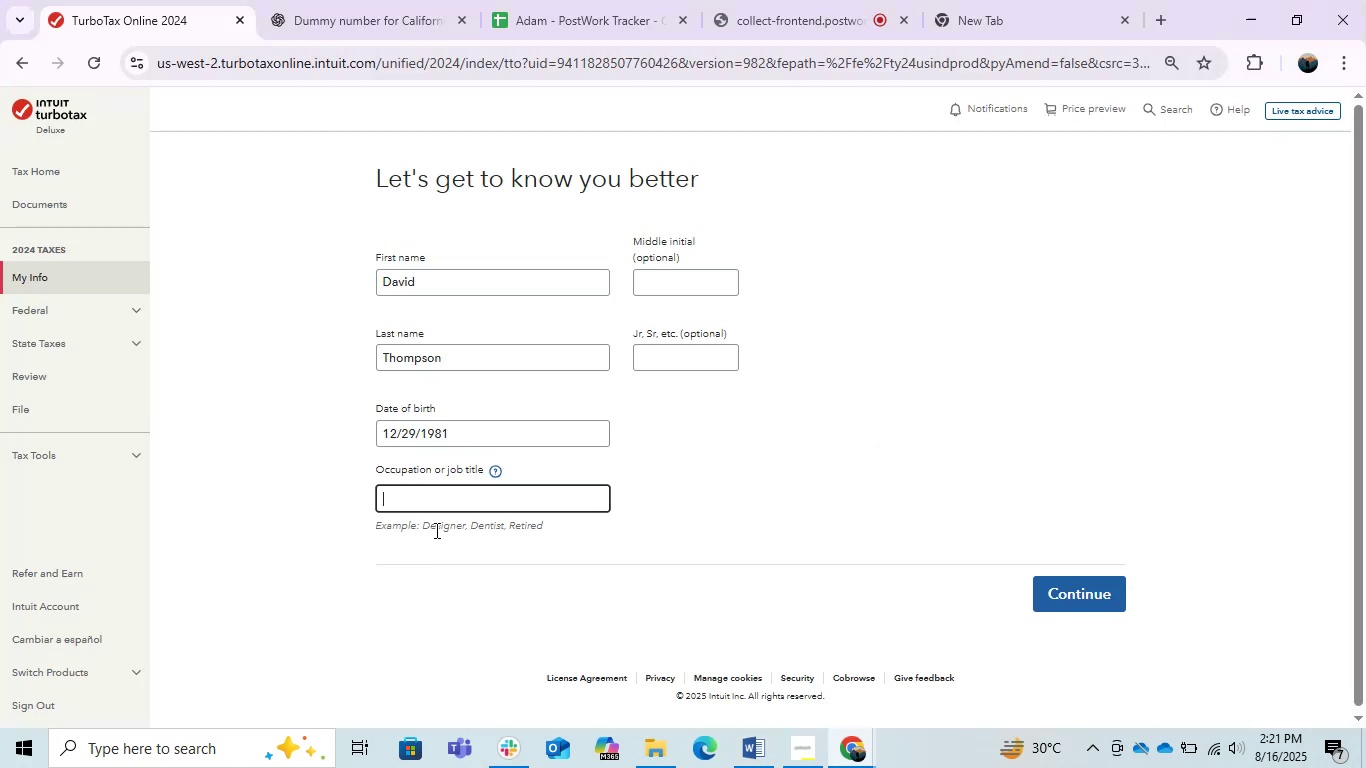 
key(Control+ControlLeft)
 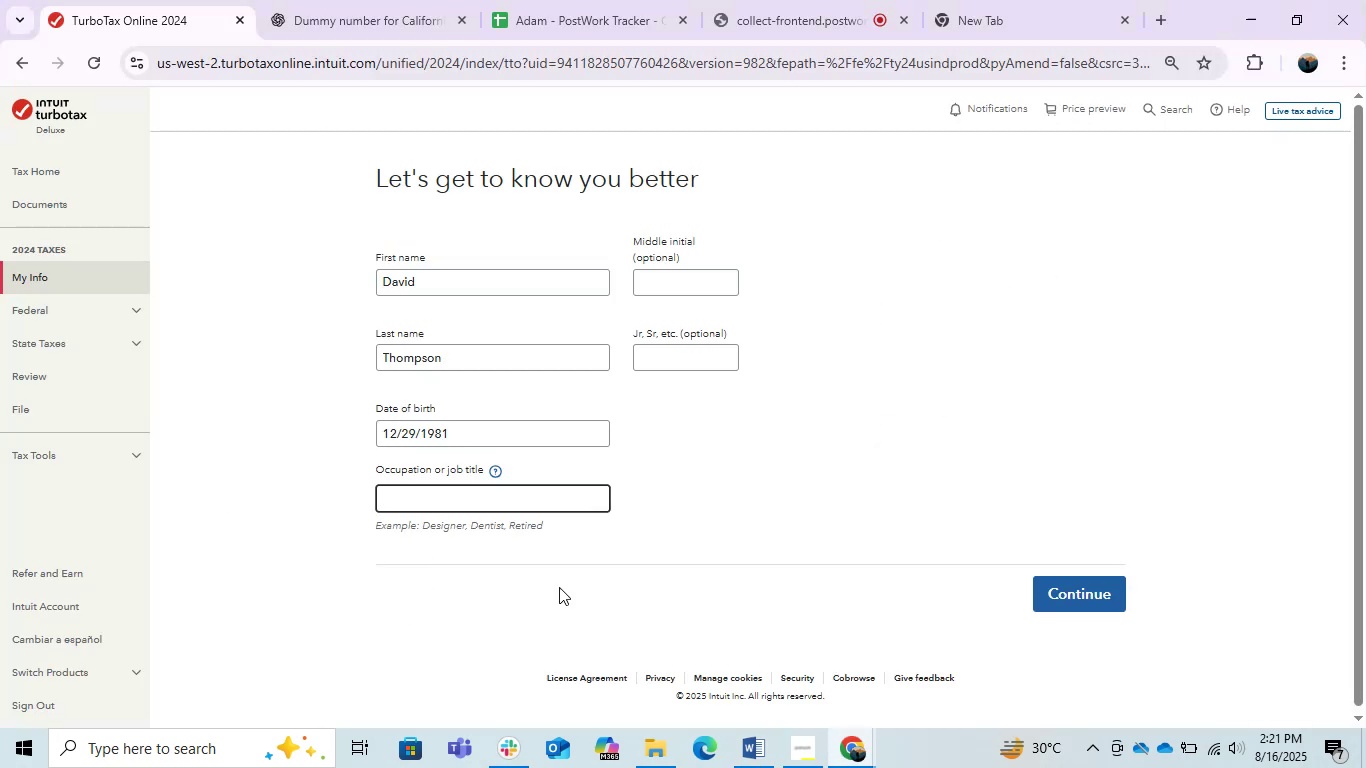 
key(Control+V)
 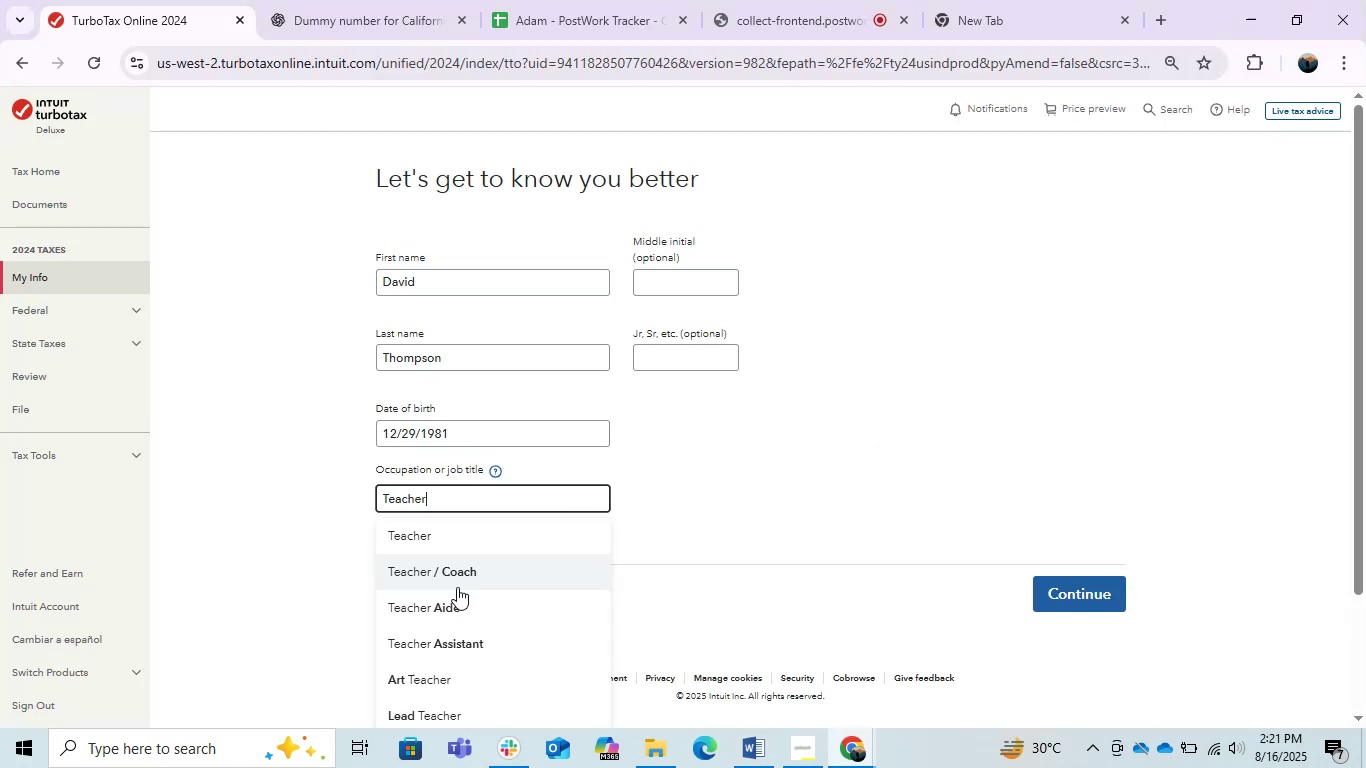 
left_click([456, 587])
 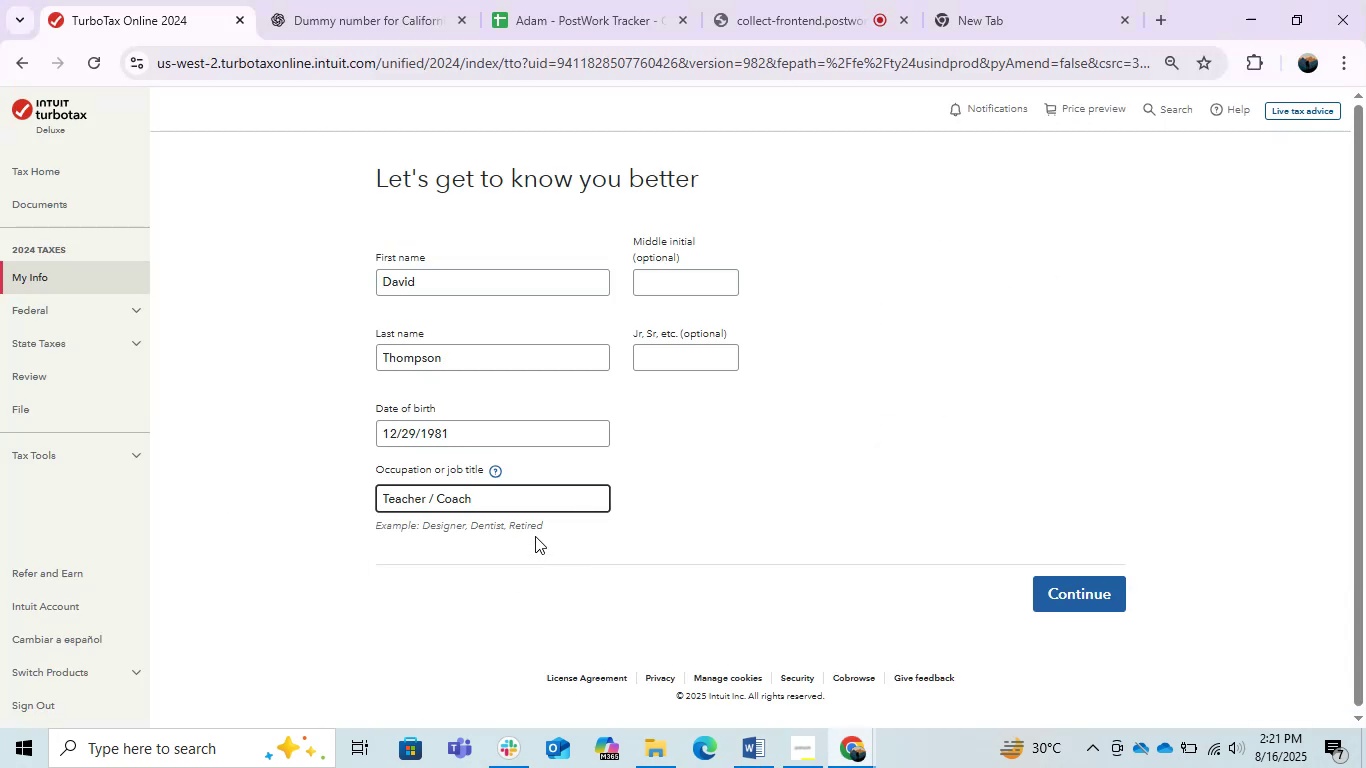 
key(Backspace)
 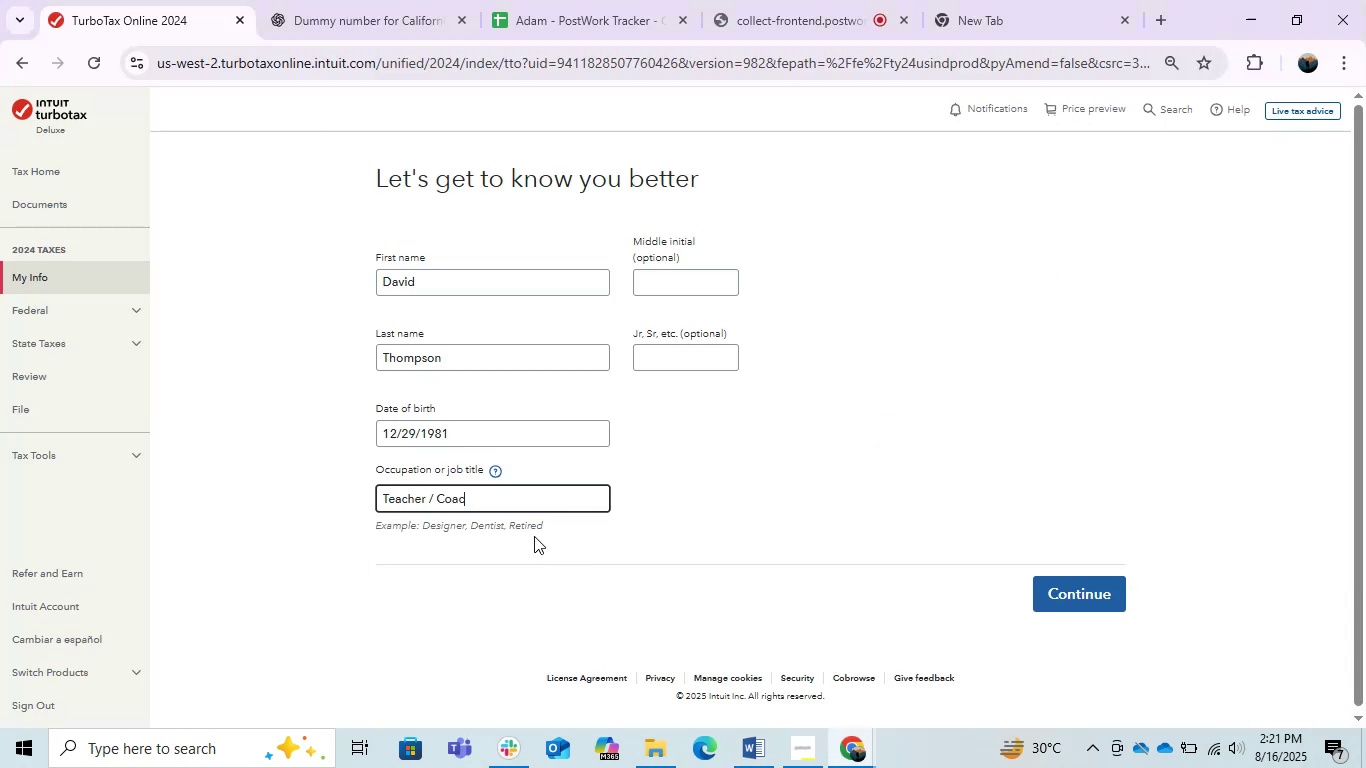 
key(Backspace)
 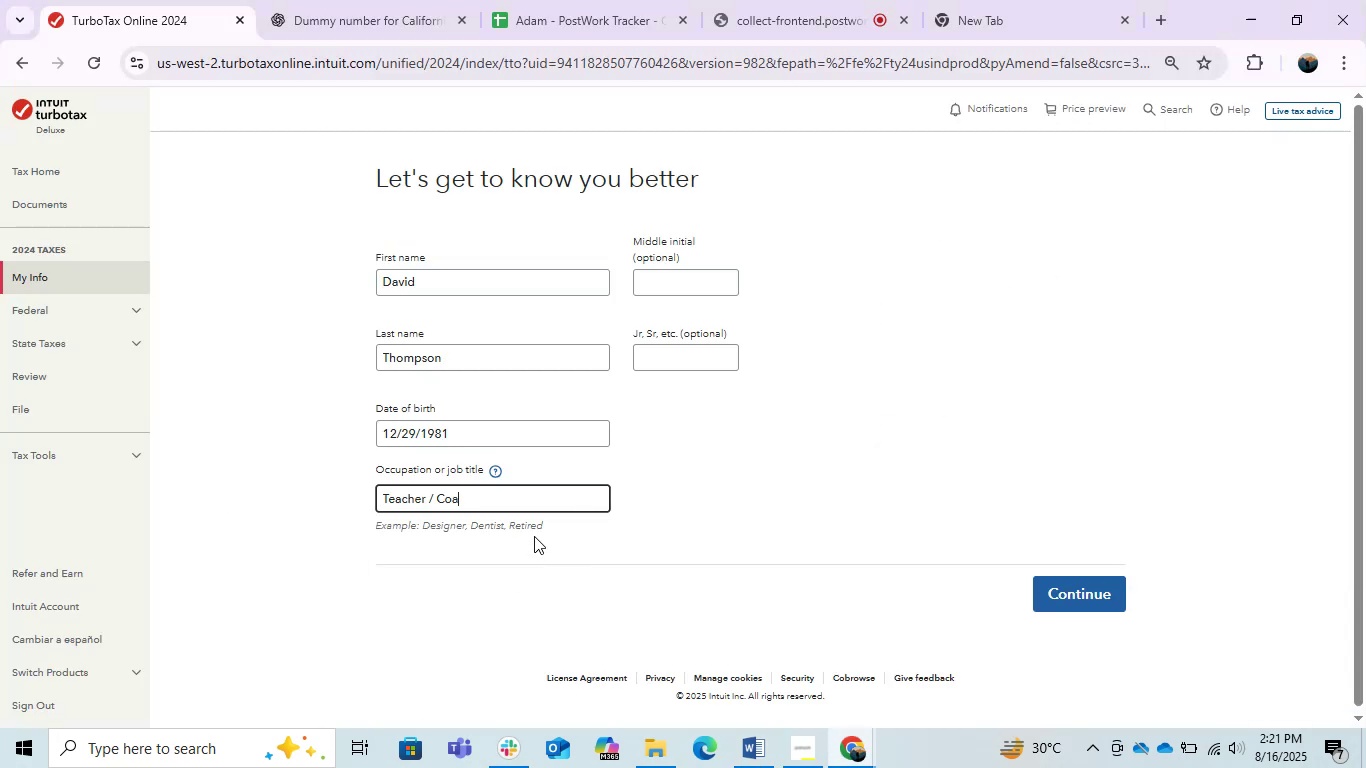 
key(Backspace)
 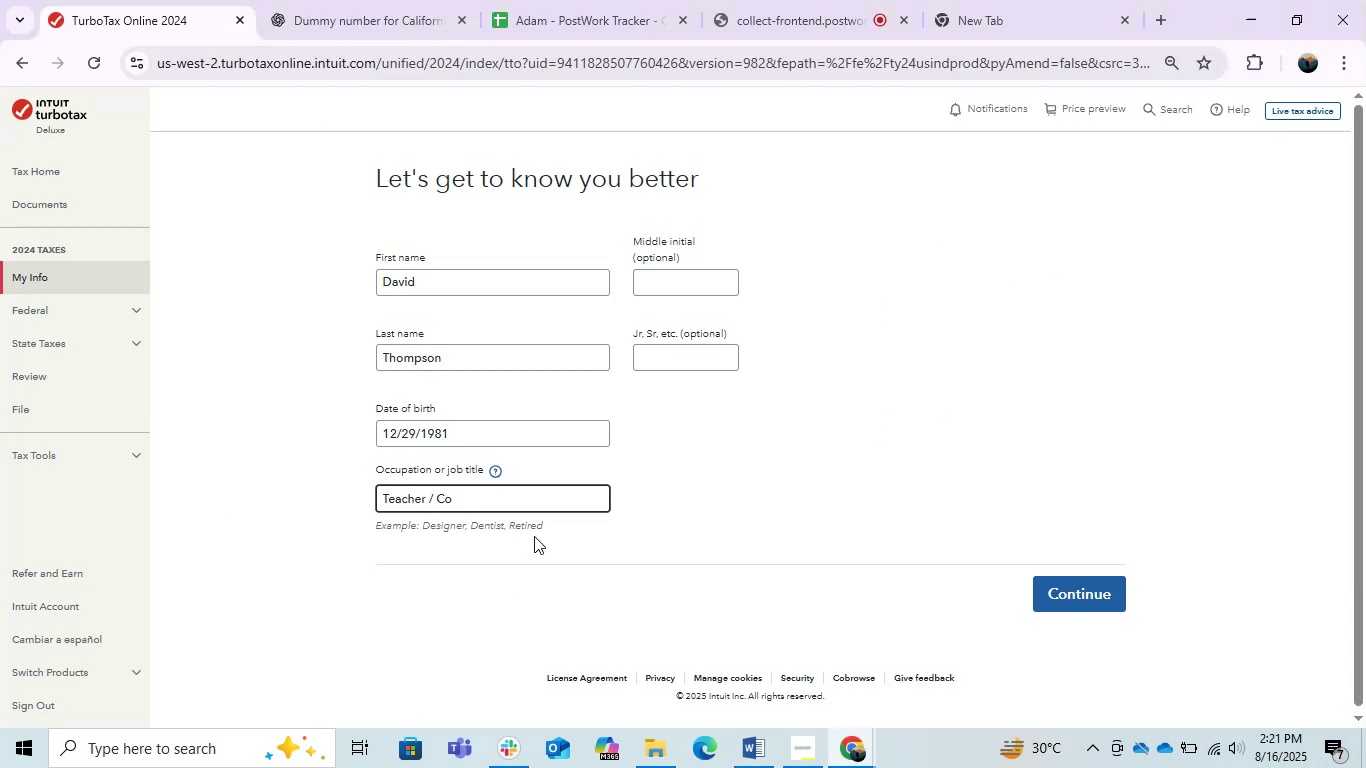 
key(Backspace)
 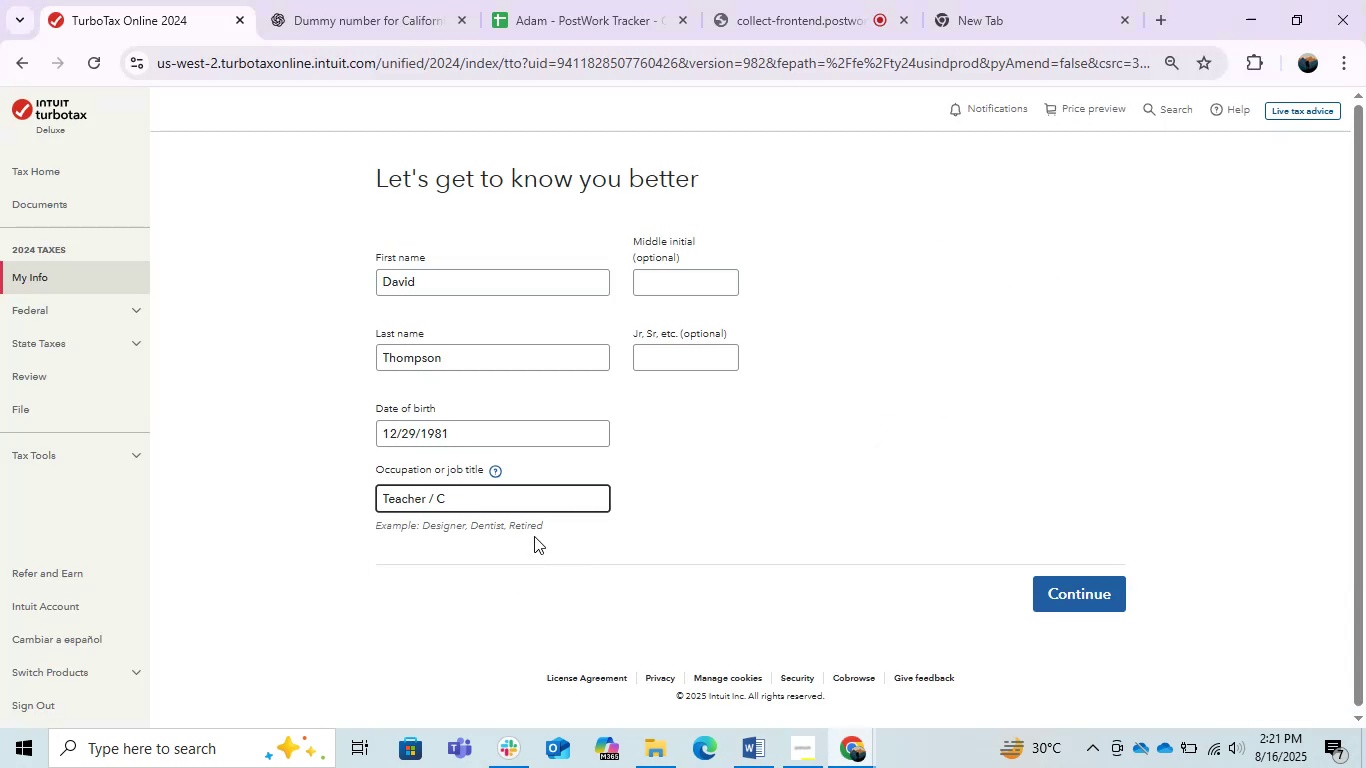 
key(Backspace)
 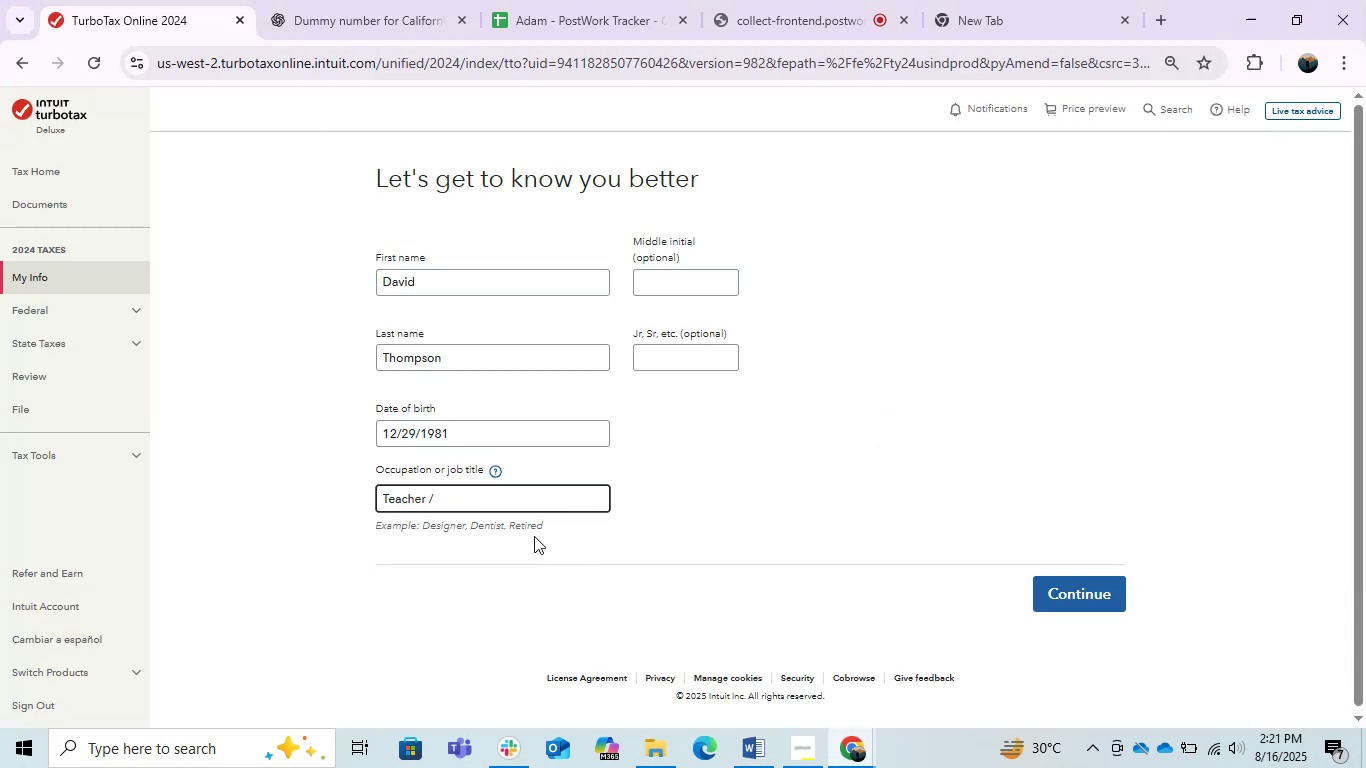 
key(Backspace)
 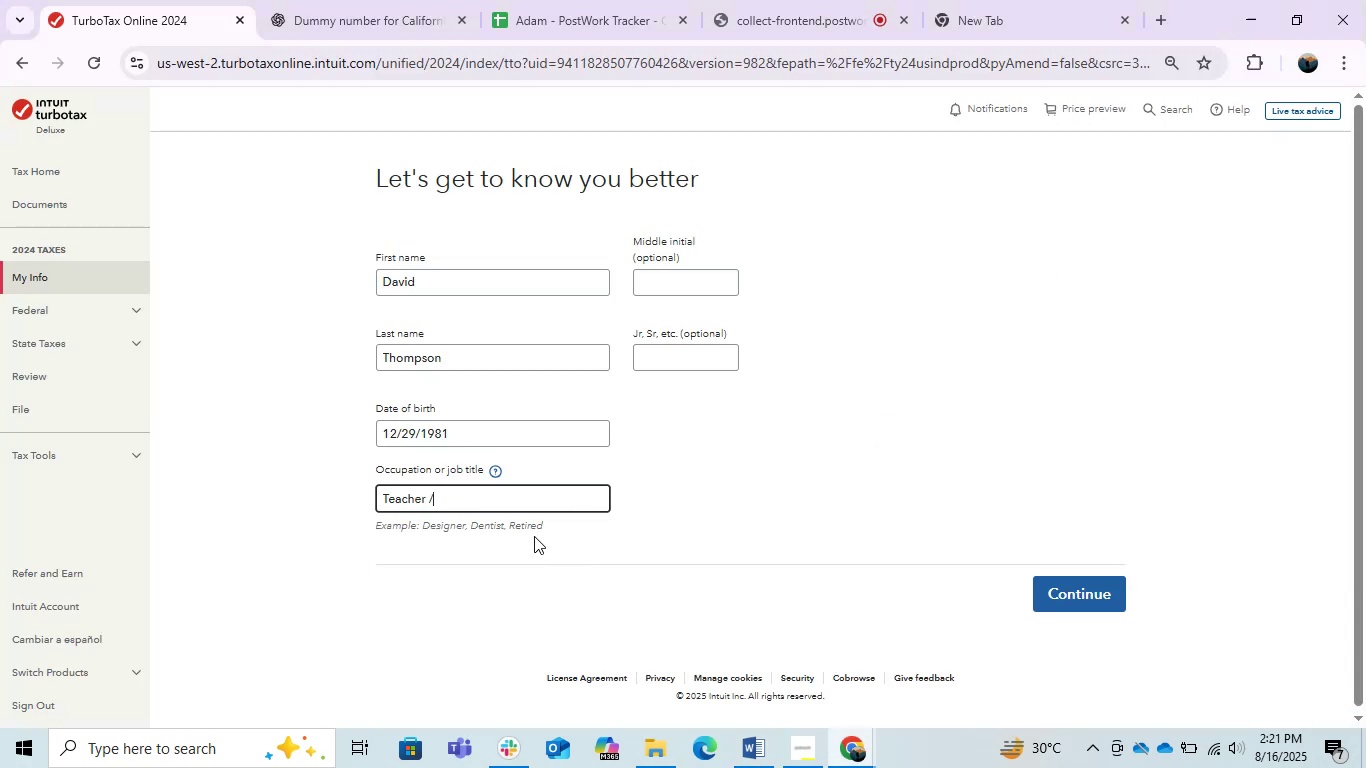 
key(Backspace)
 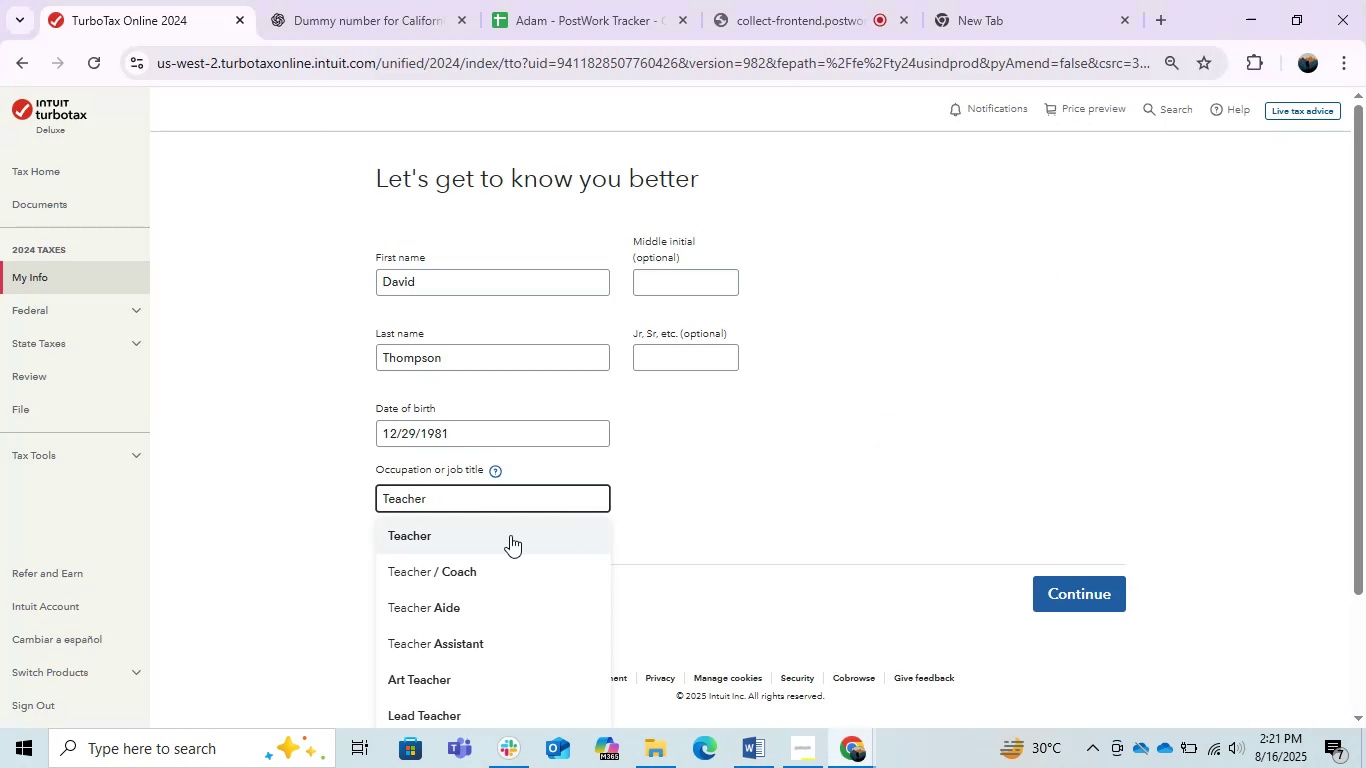 
double_click([994, 425])
 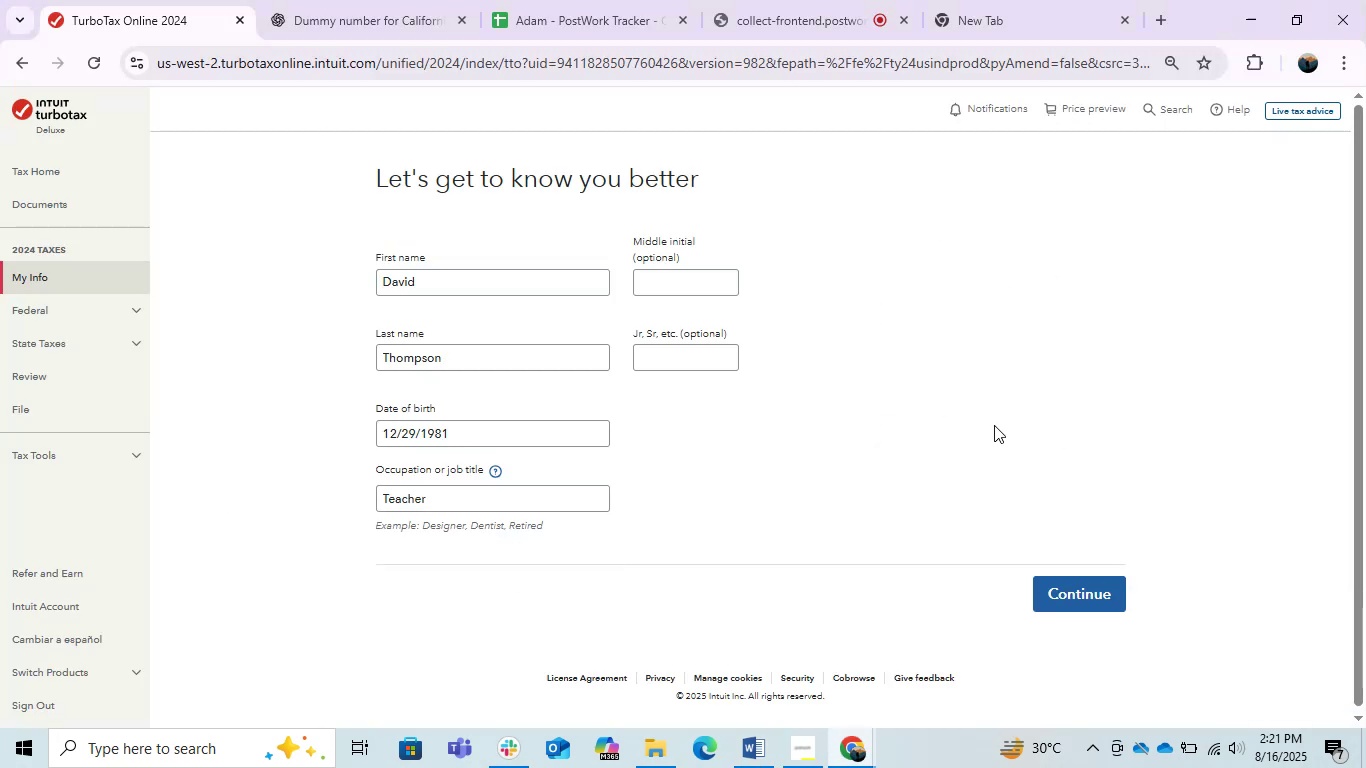 
scroll: coordinate [992, 423], scroll_direction: down, amount: 3.0
 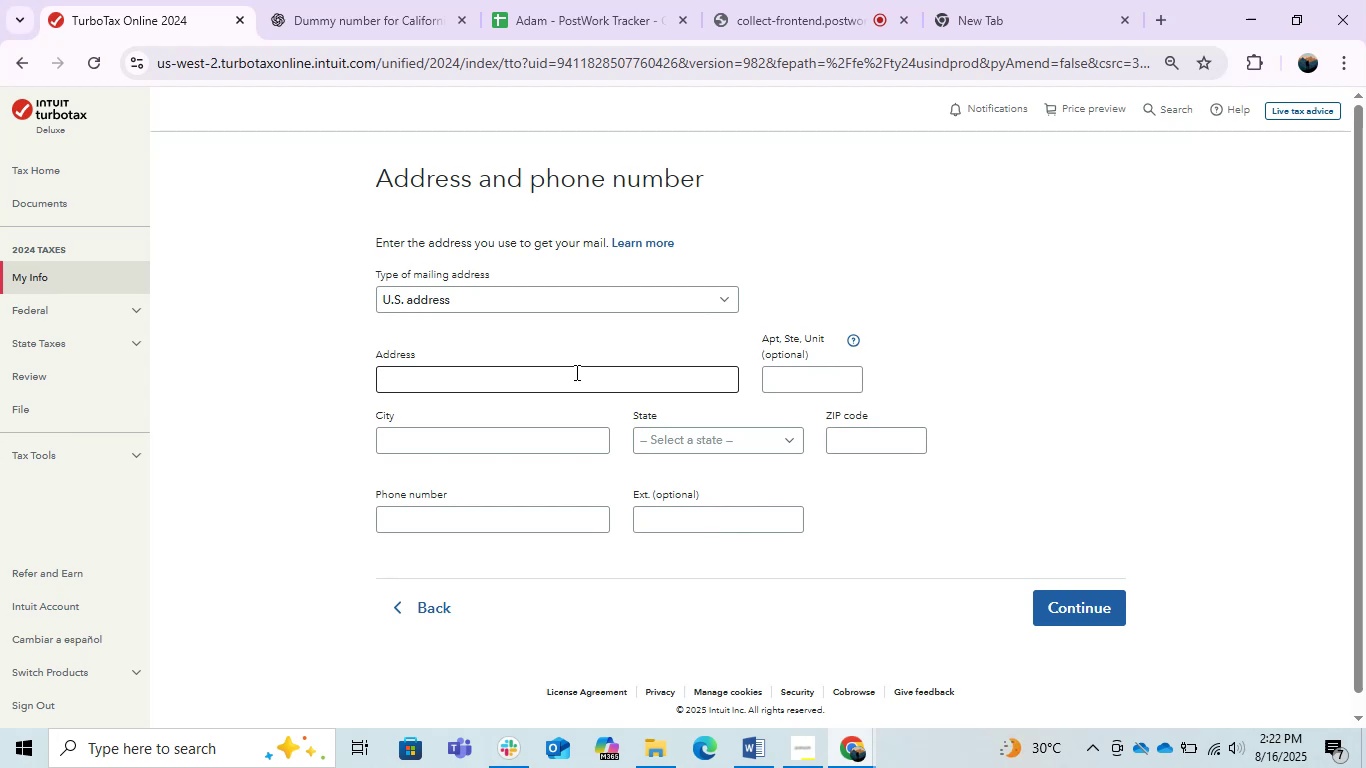 
wait(49.93)
 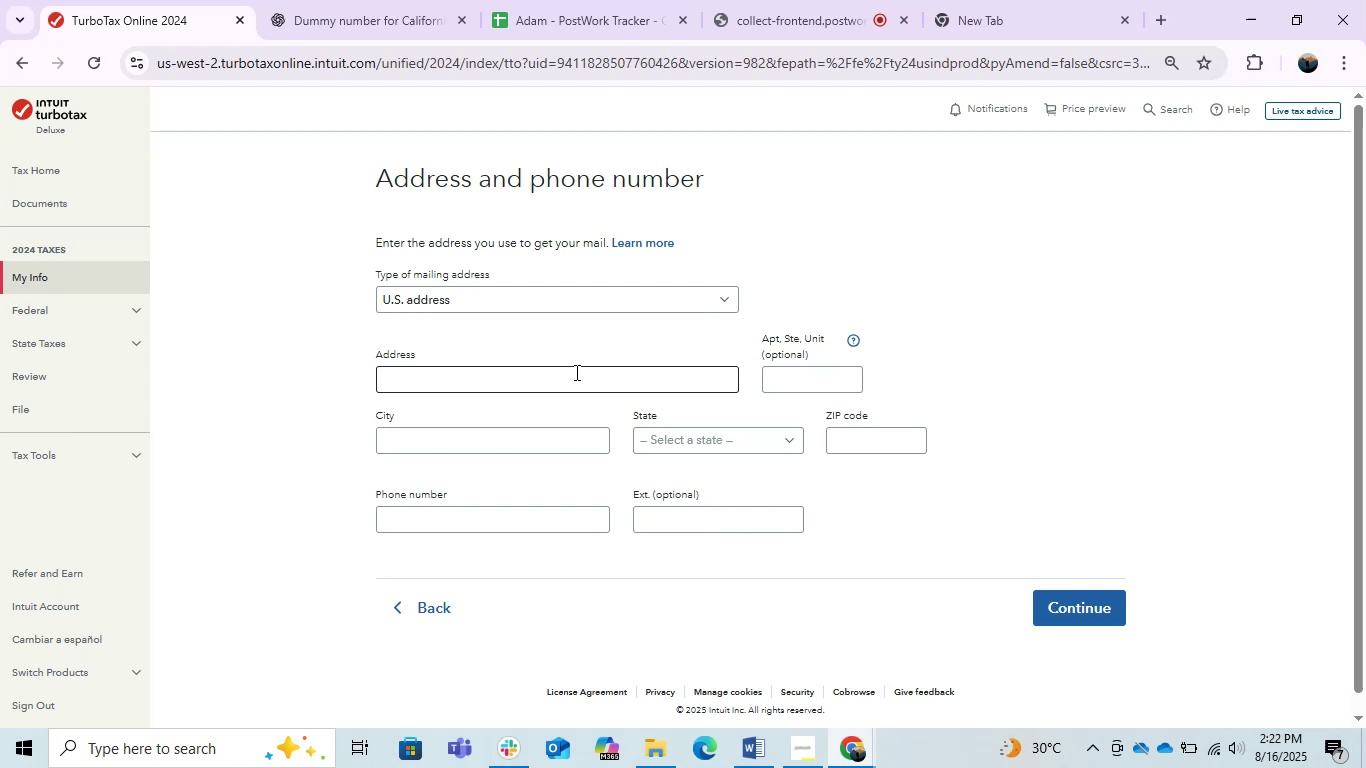 
left_click([742, 682])
 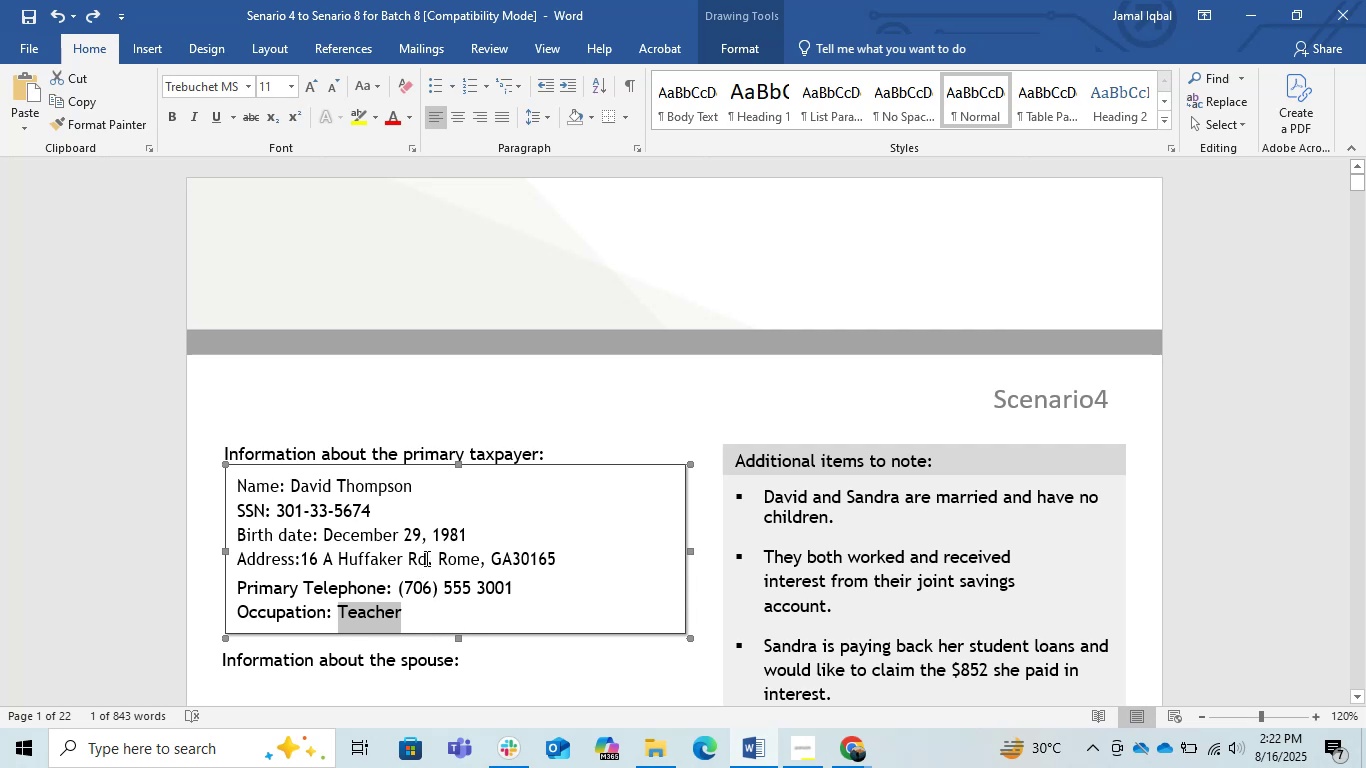 
left_click_drag(start_coordinate=[425, 558], to_coordinate=[310, 566])
 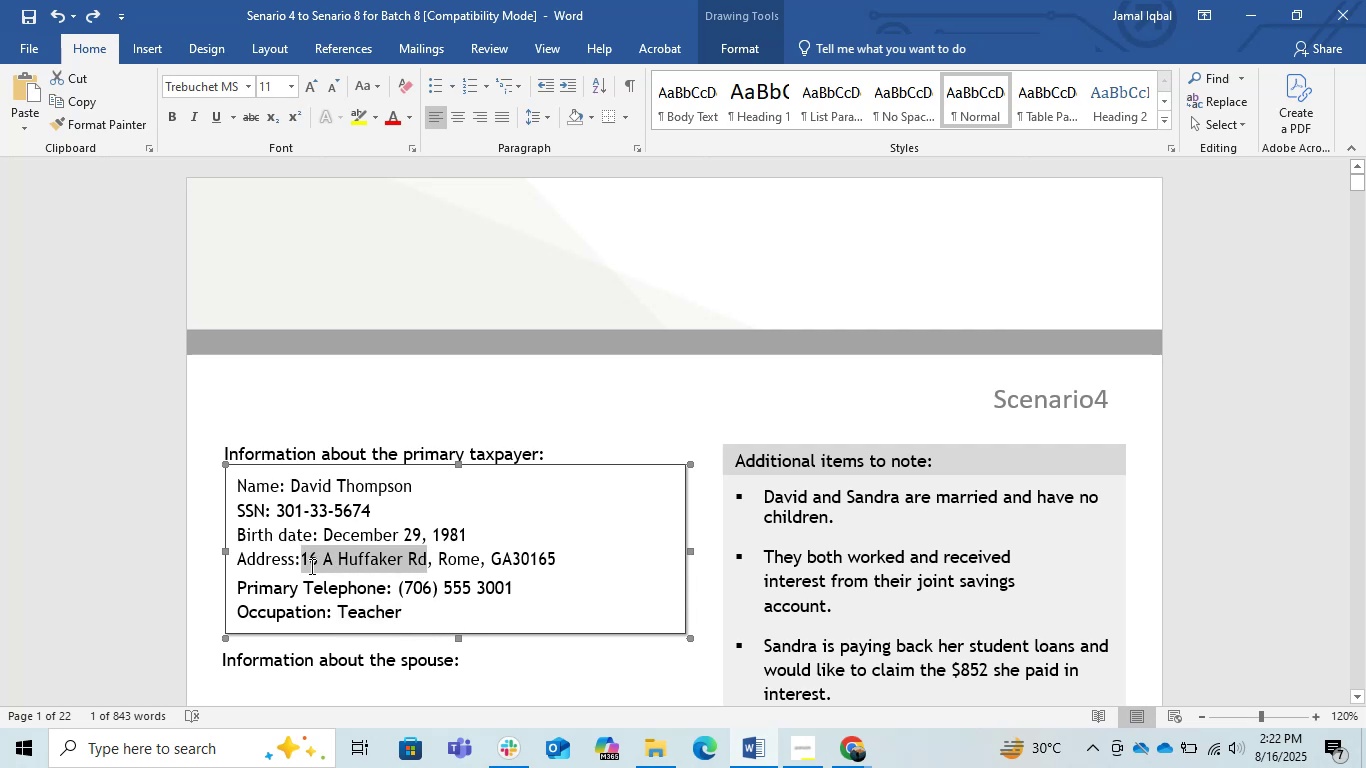 
key(Control+C)
 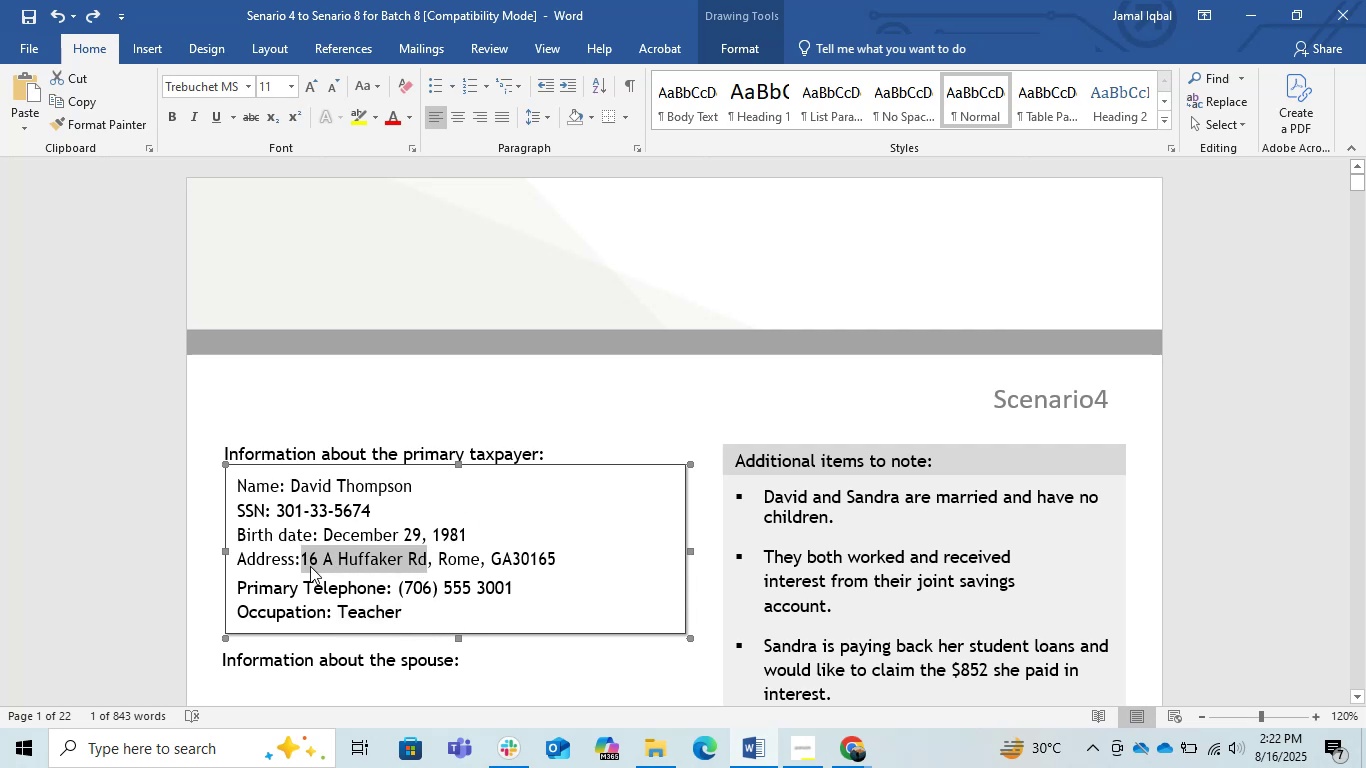 
key(Alt+AltLeft)
 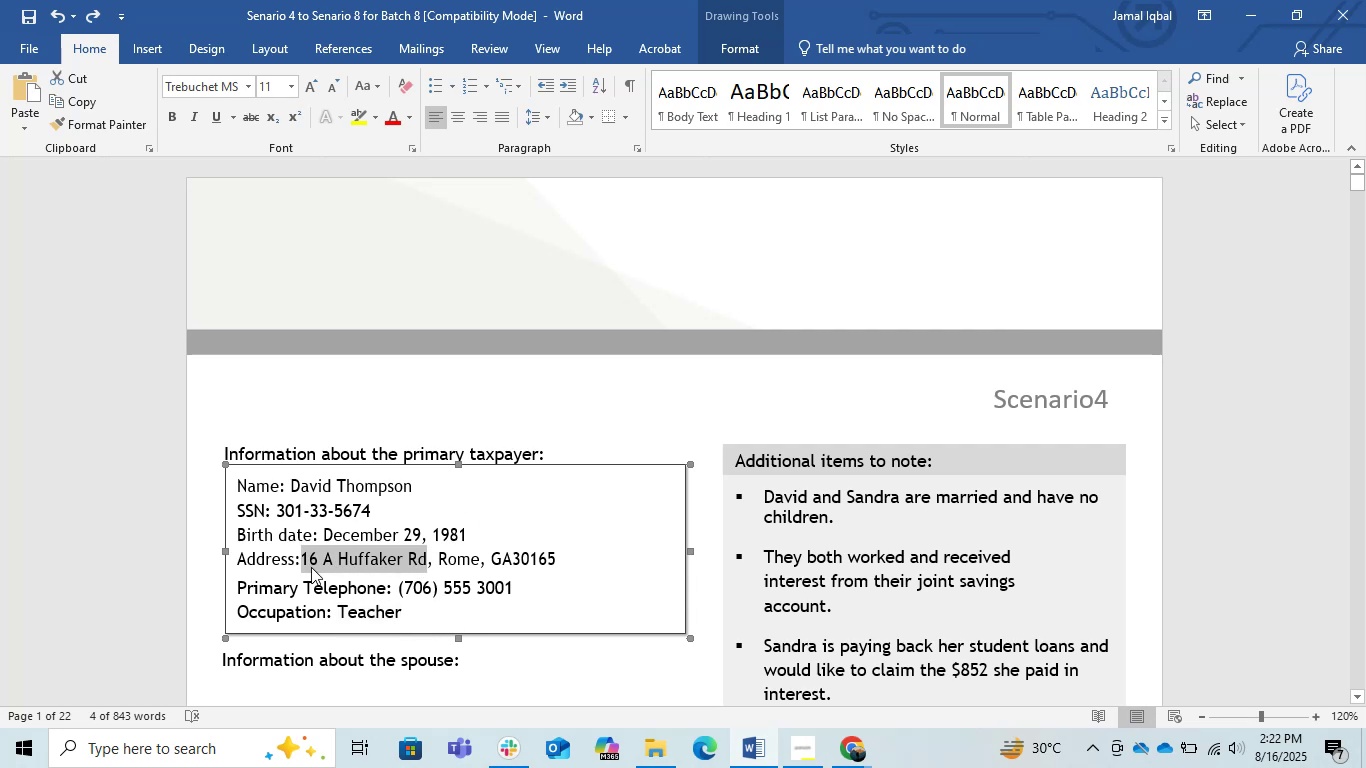 
key(Alt+Tab)
 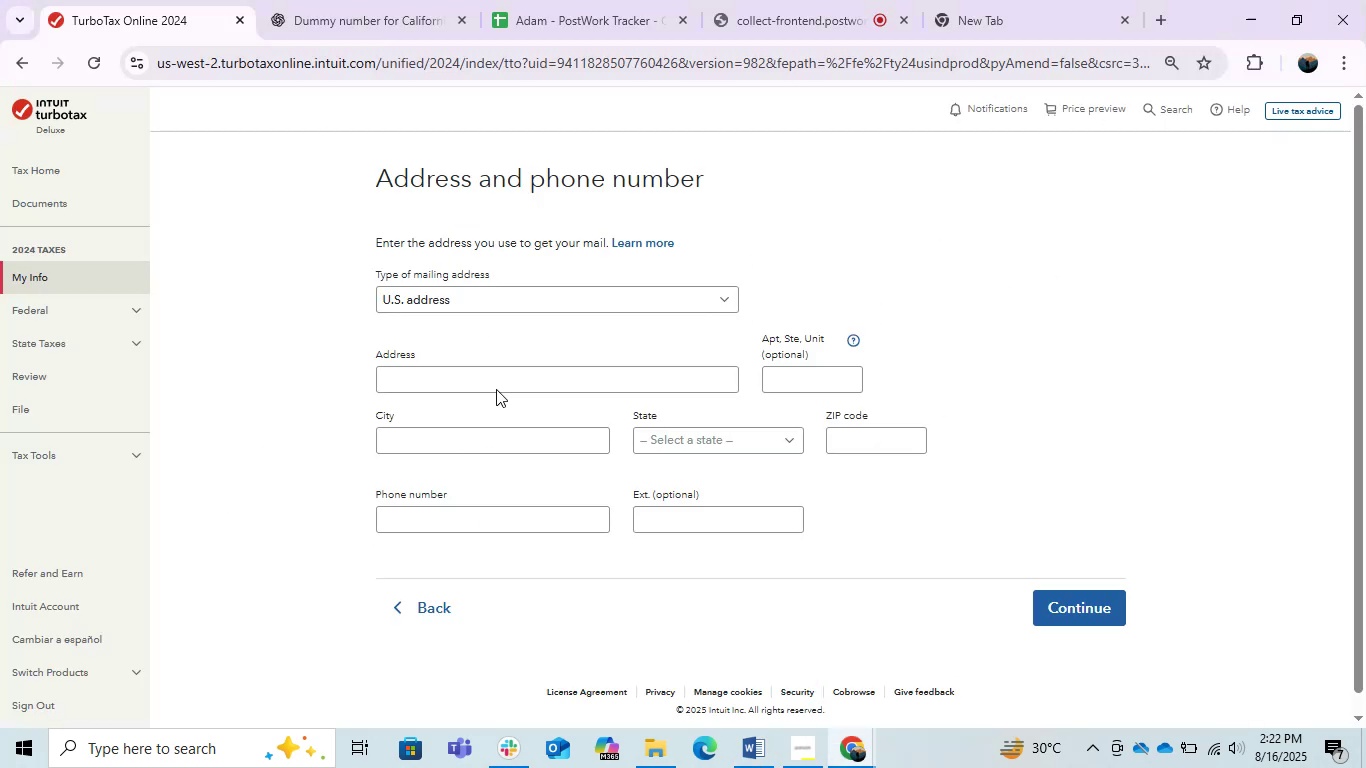 
left_click([502, 380])
 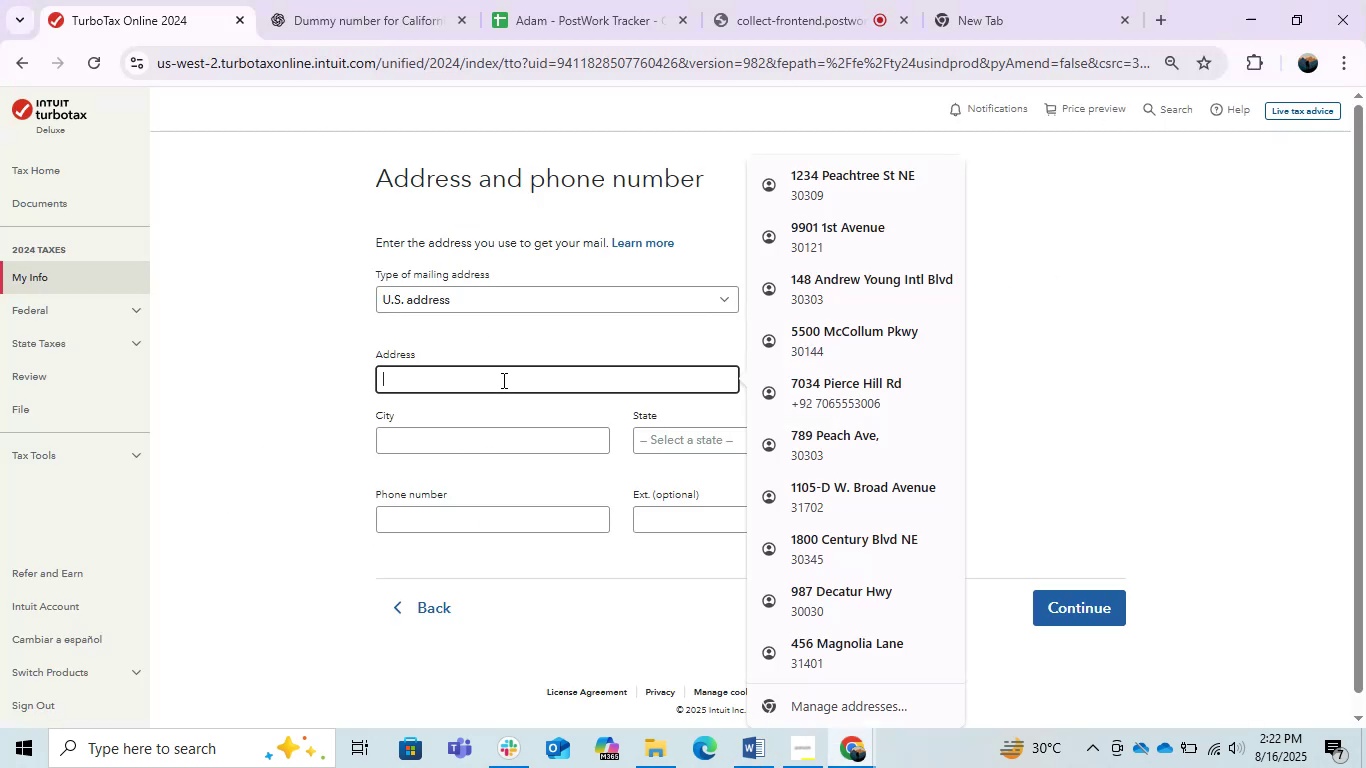 
key(Control+V)
 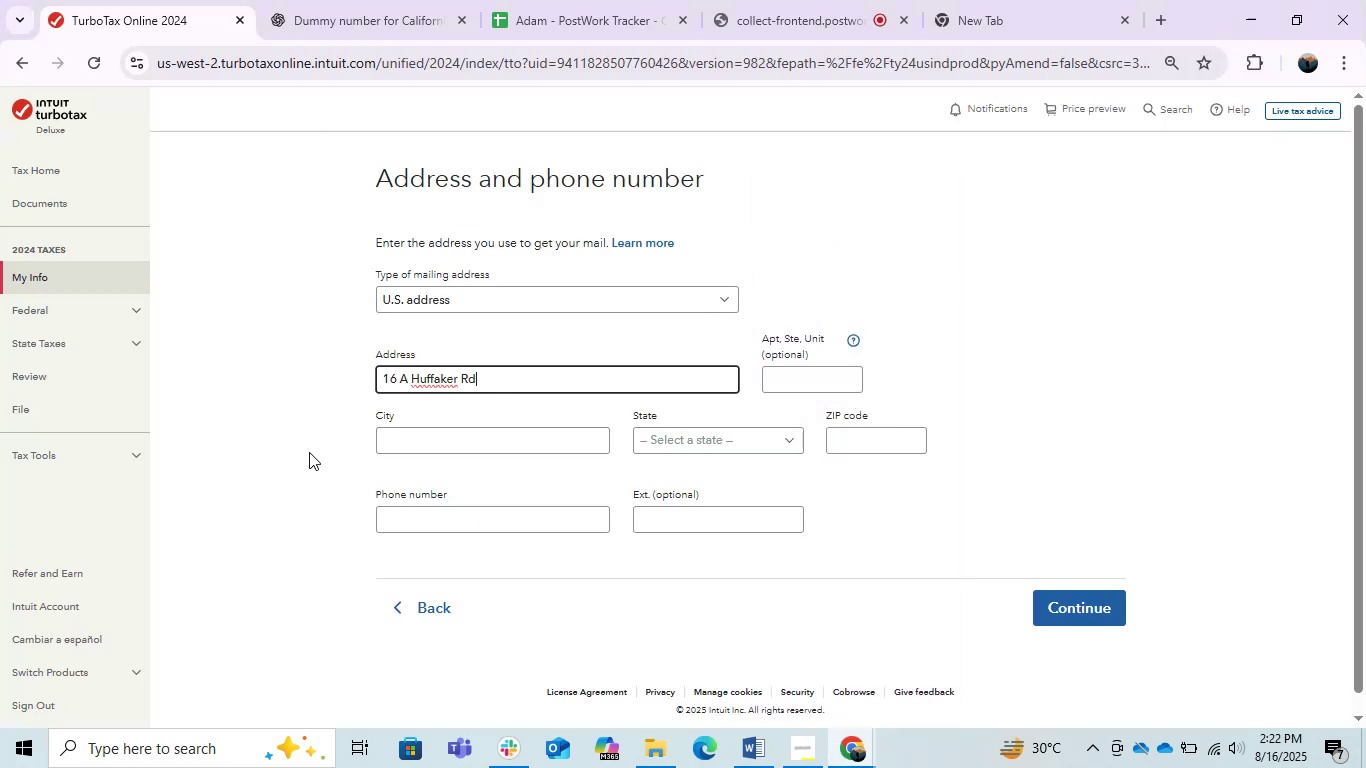 
left_click([309, 452])
 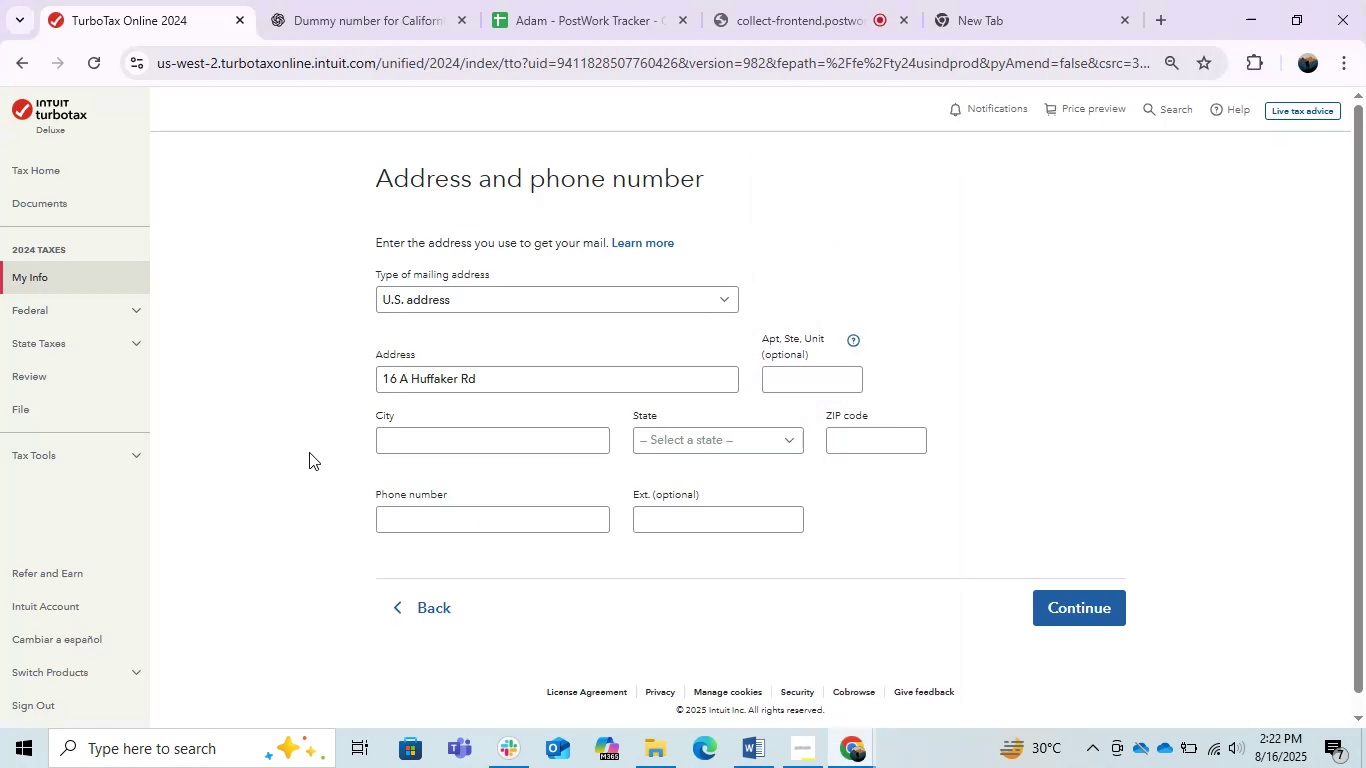 
key(Alt+AltLeft)
 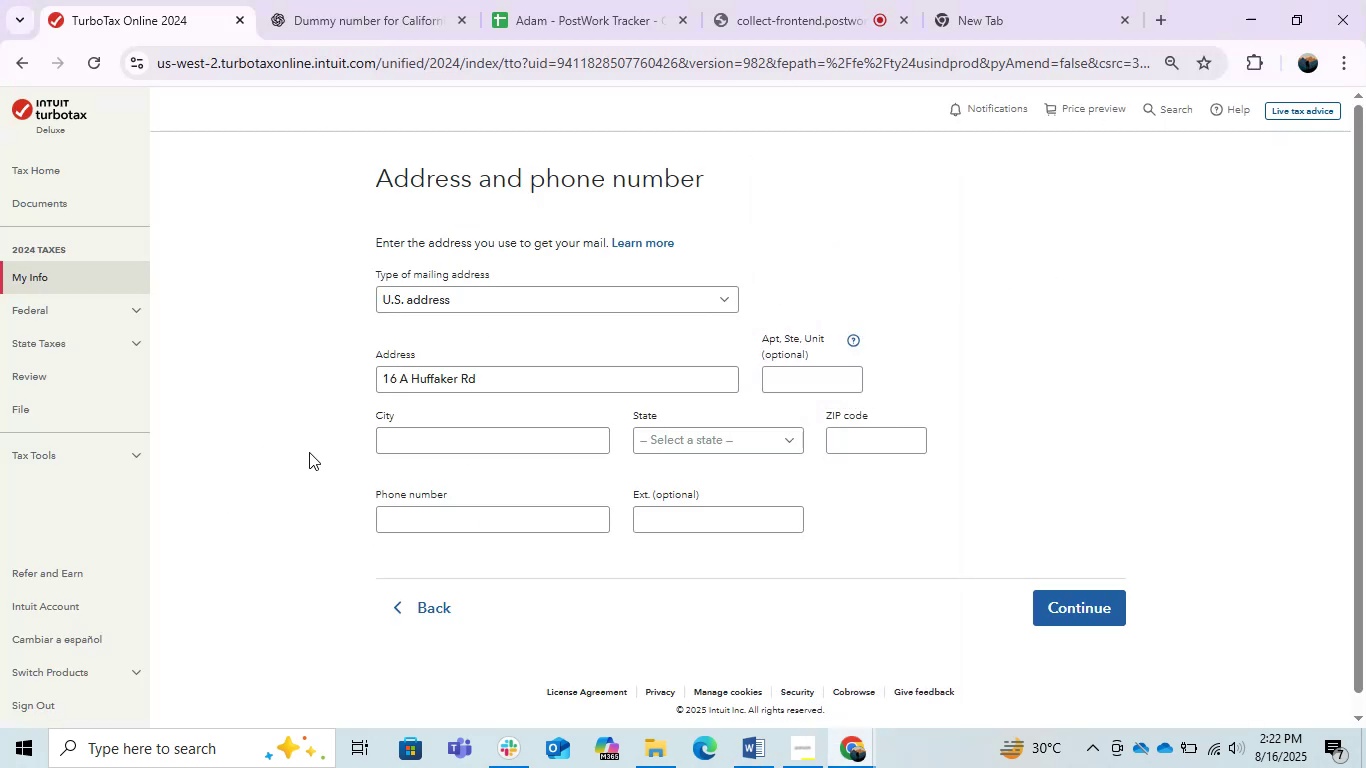 
key(Alt+Tab)
 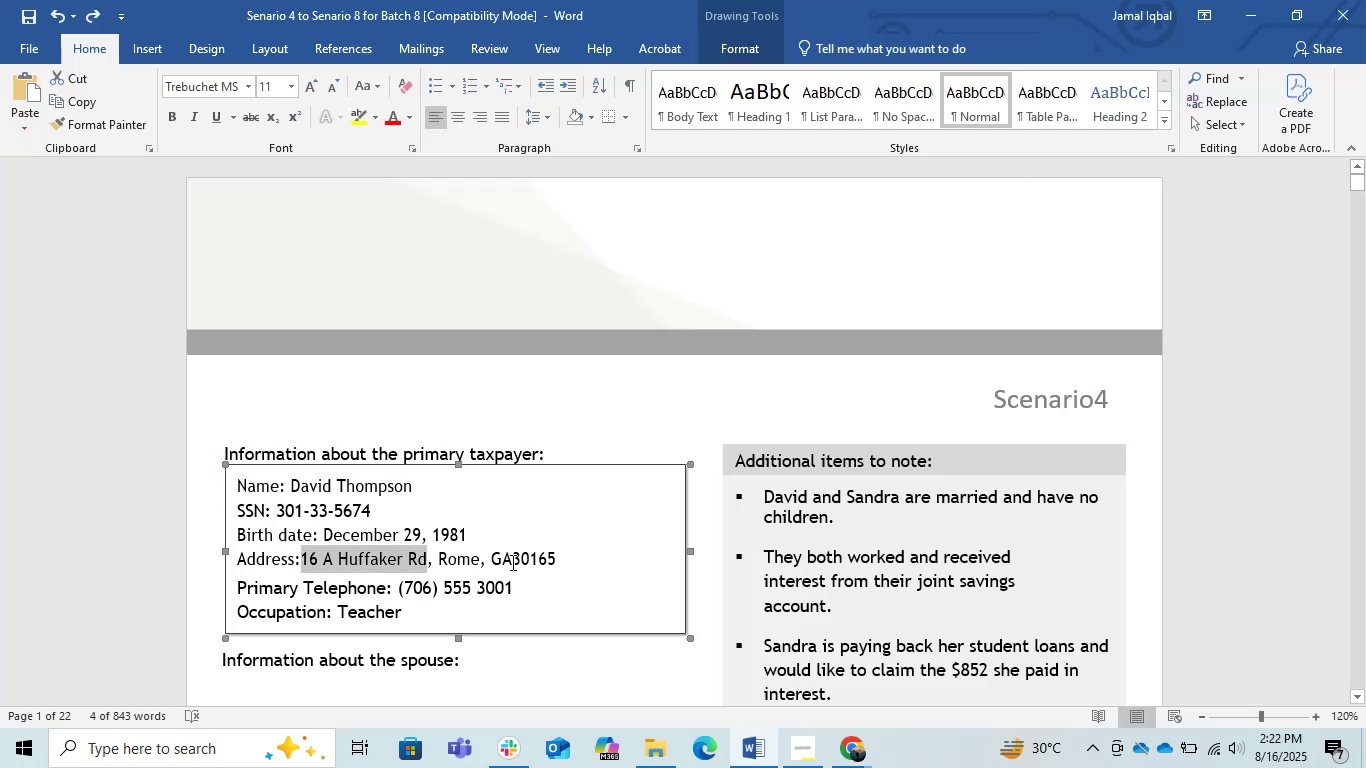 
double_click([525, 559])
 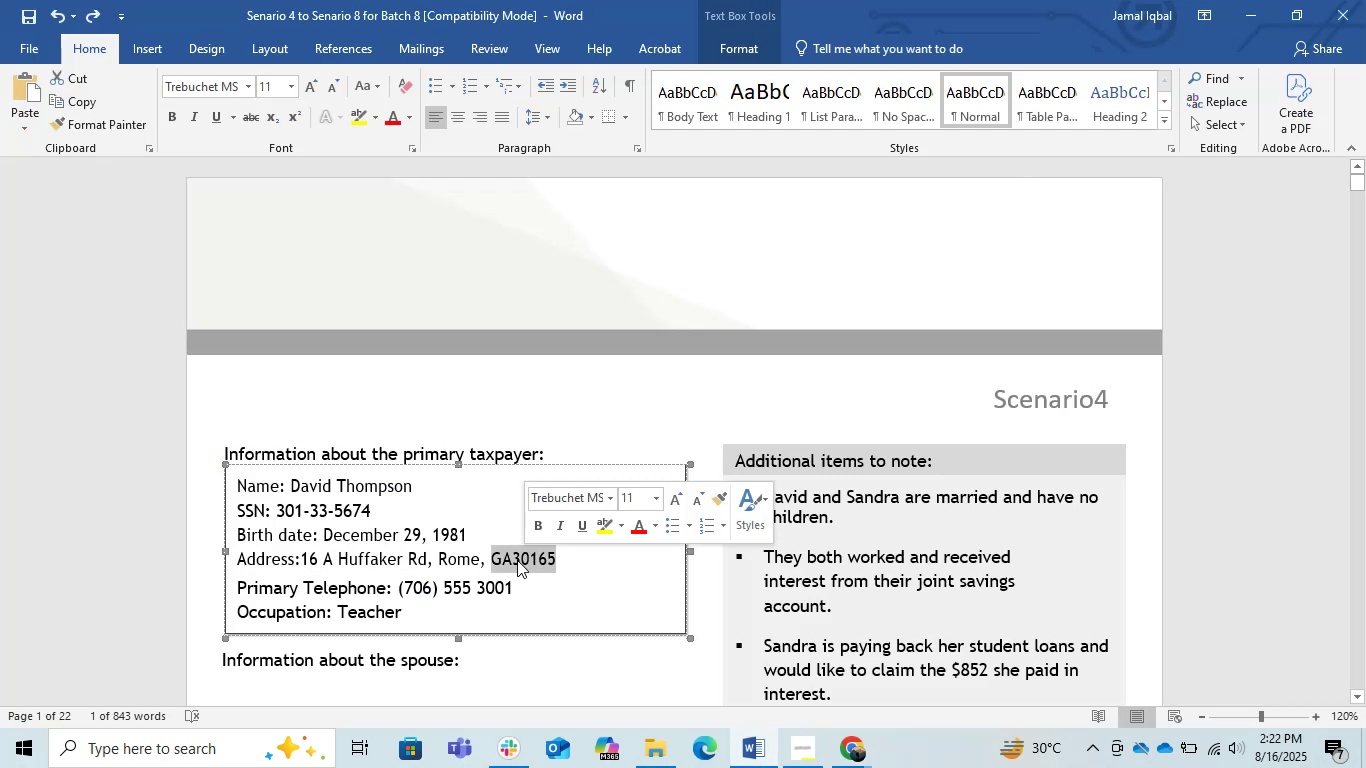 
left_click([515, 555])
 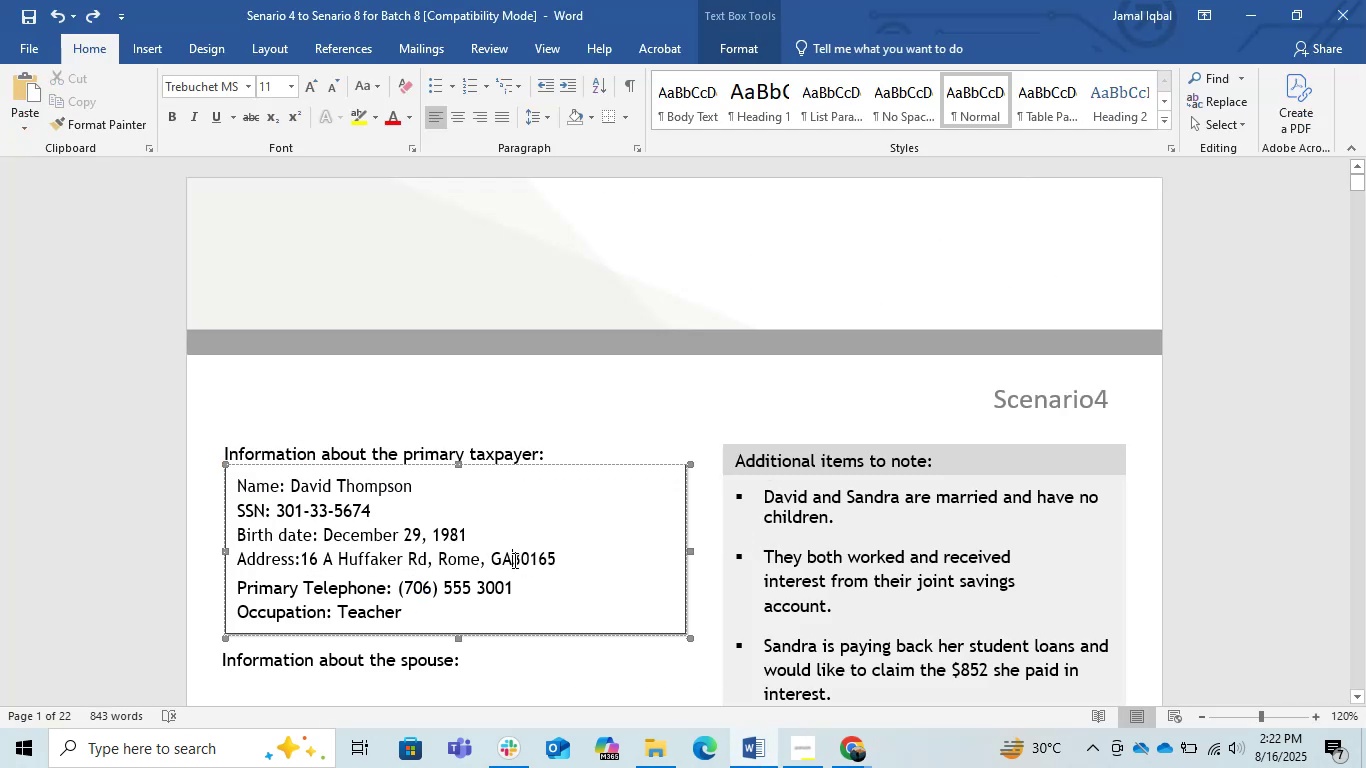 
left_click_drag(start_coordinate=[513, 560], to_coordinate=[567, 566])
 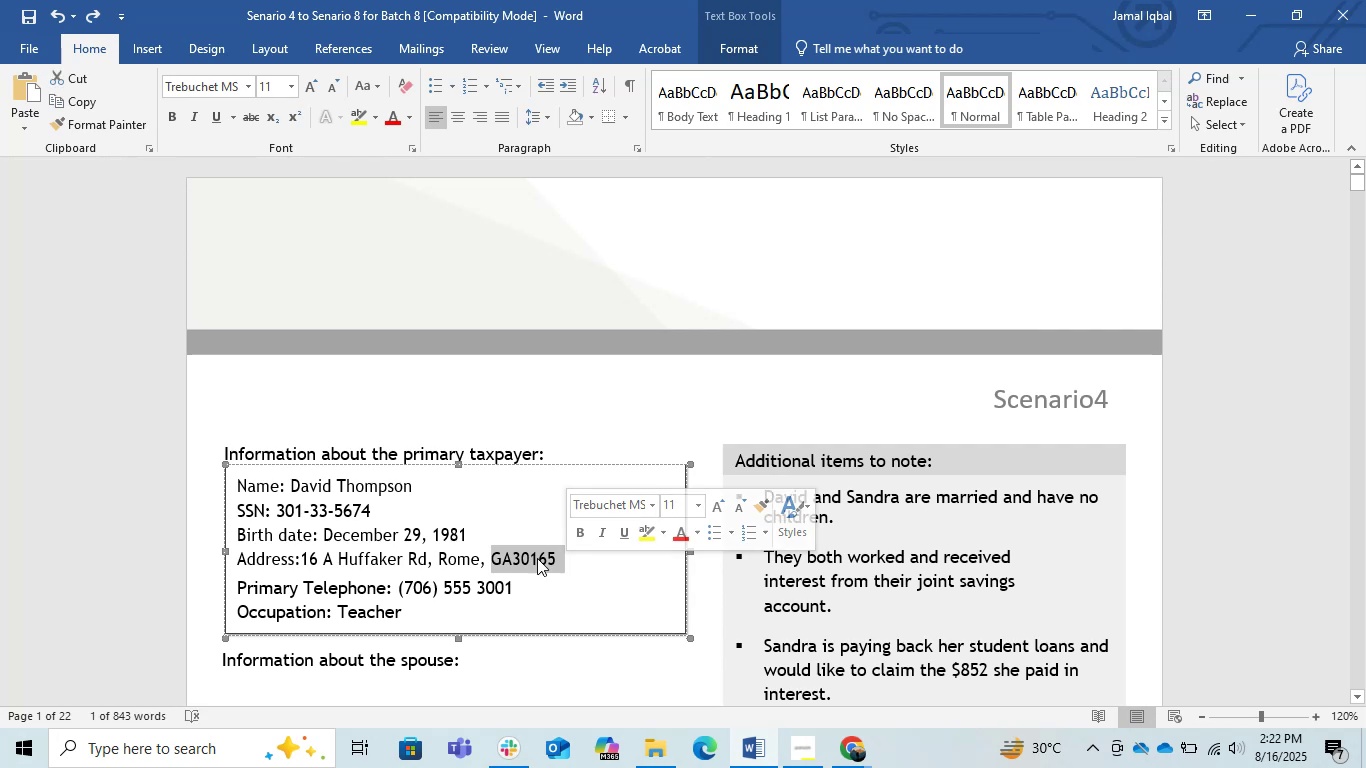 
left_click([537, 558])
 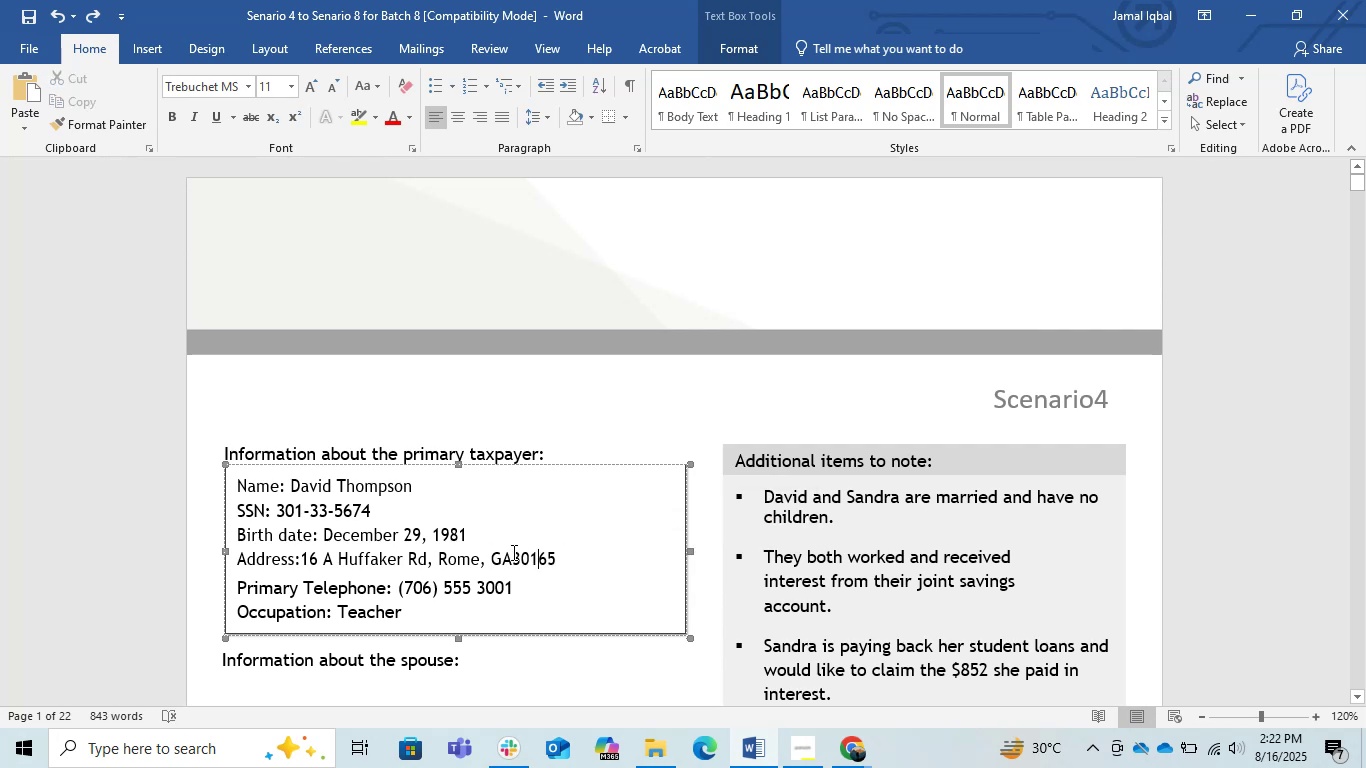 
left_click_drag(start_coordinate=[512, 552], to_coordinate=[555, 550])
 